 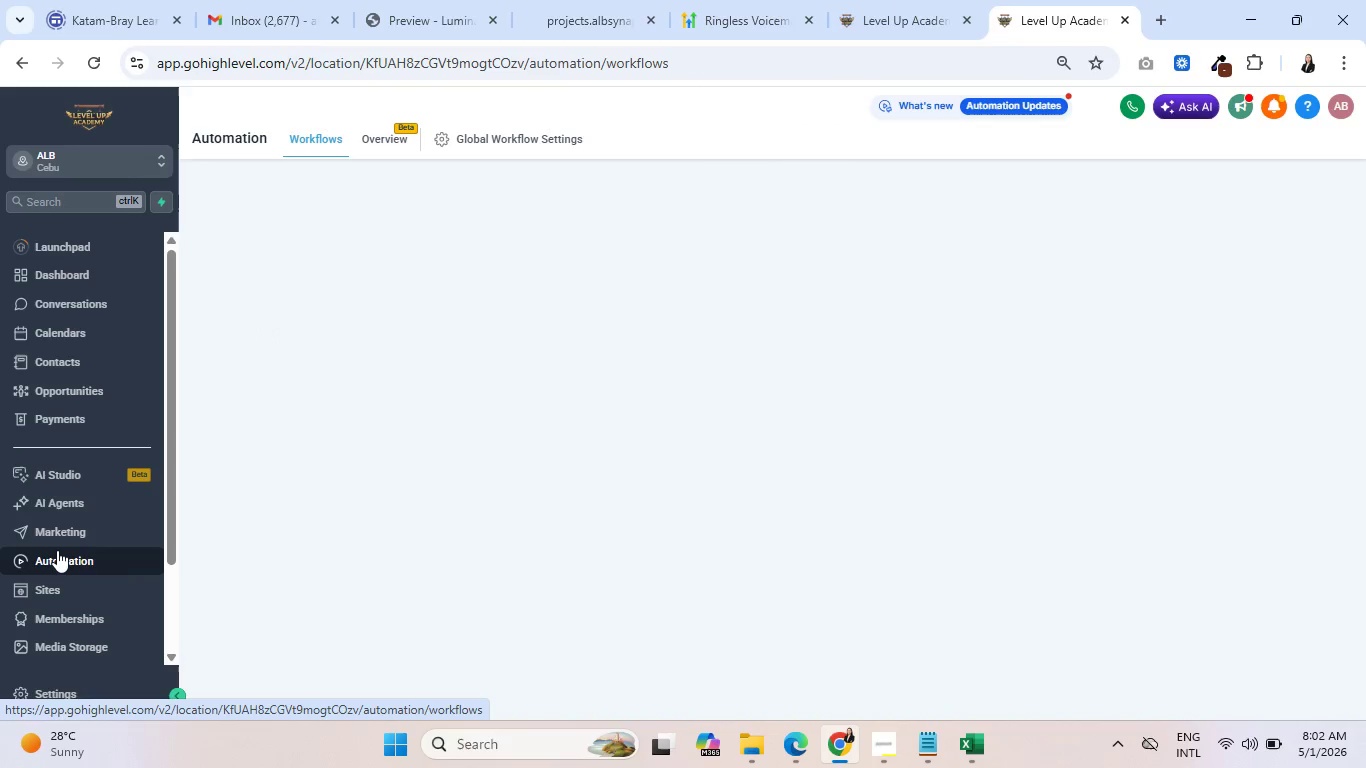 
left_click([380, 492])
 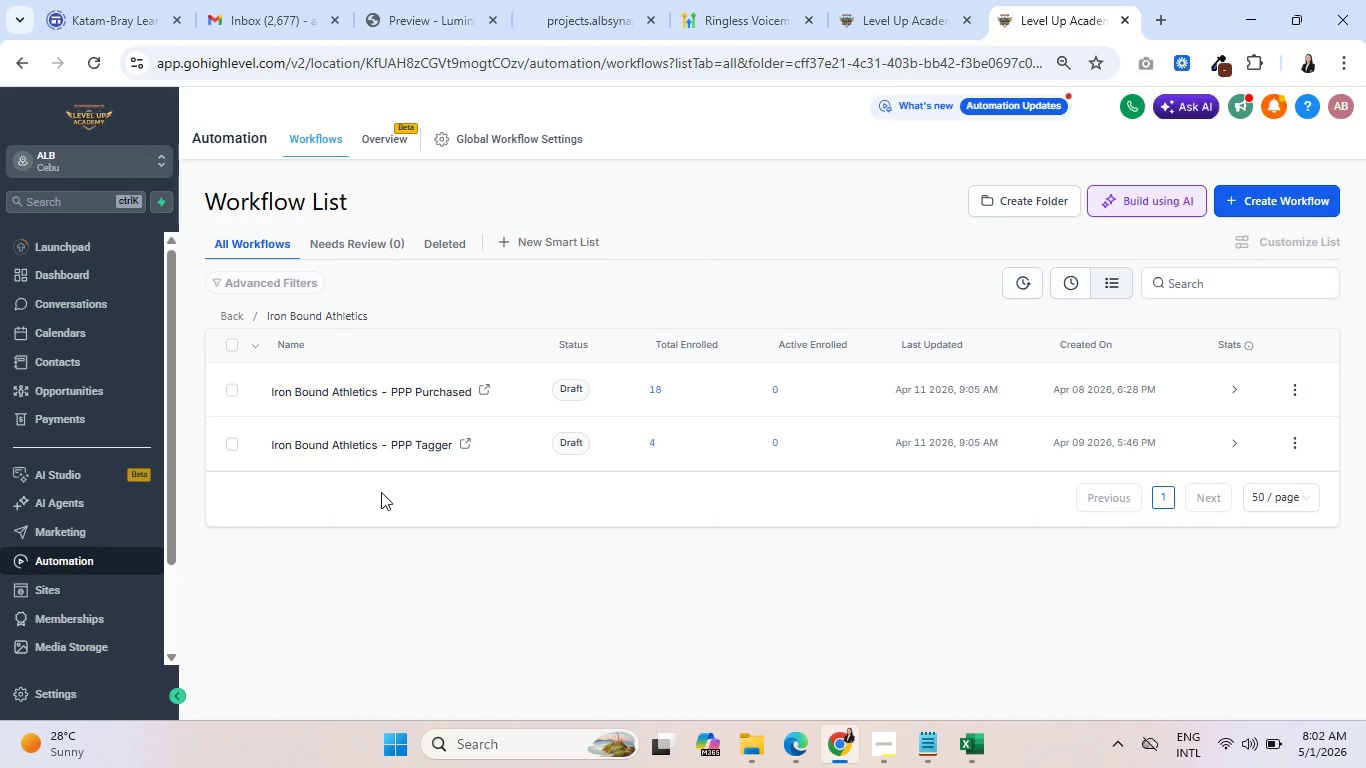 
wait(5.89)
 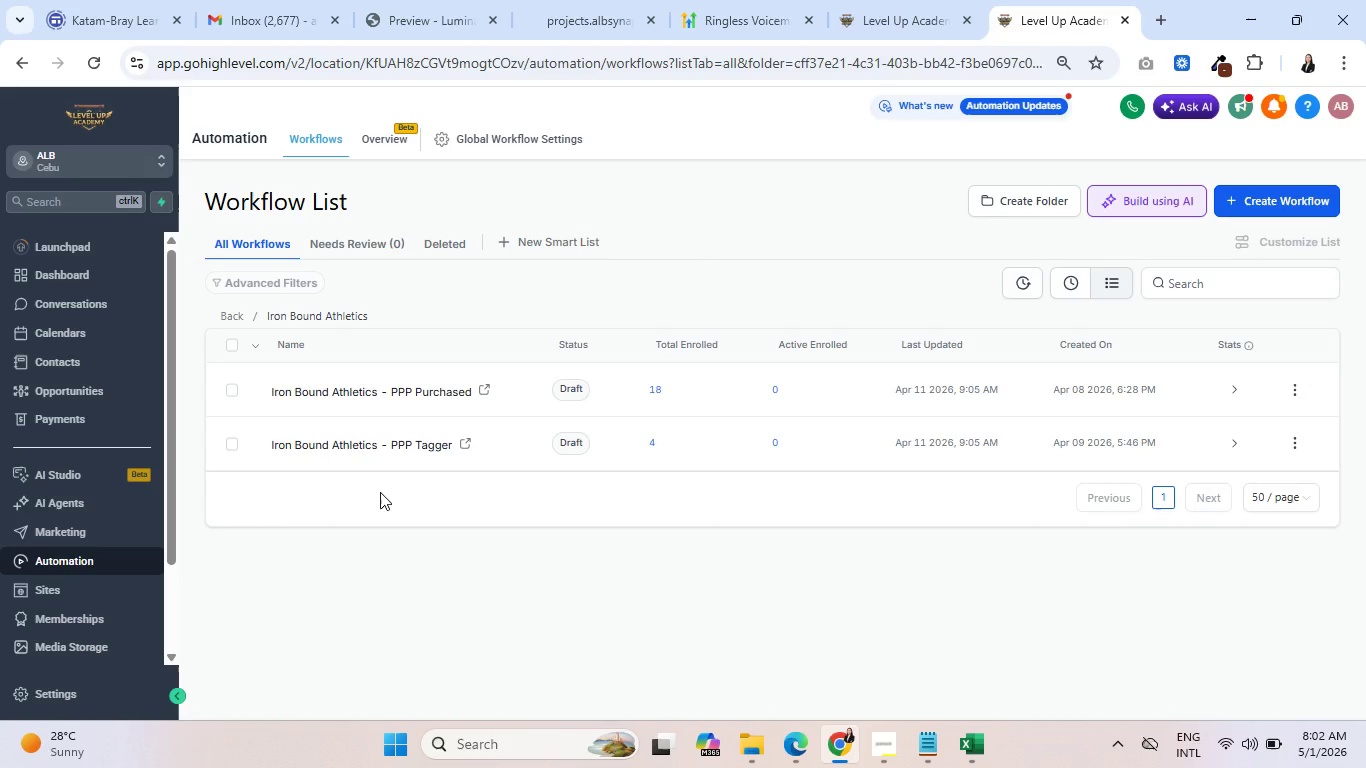 
left_click([407, 440])
 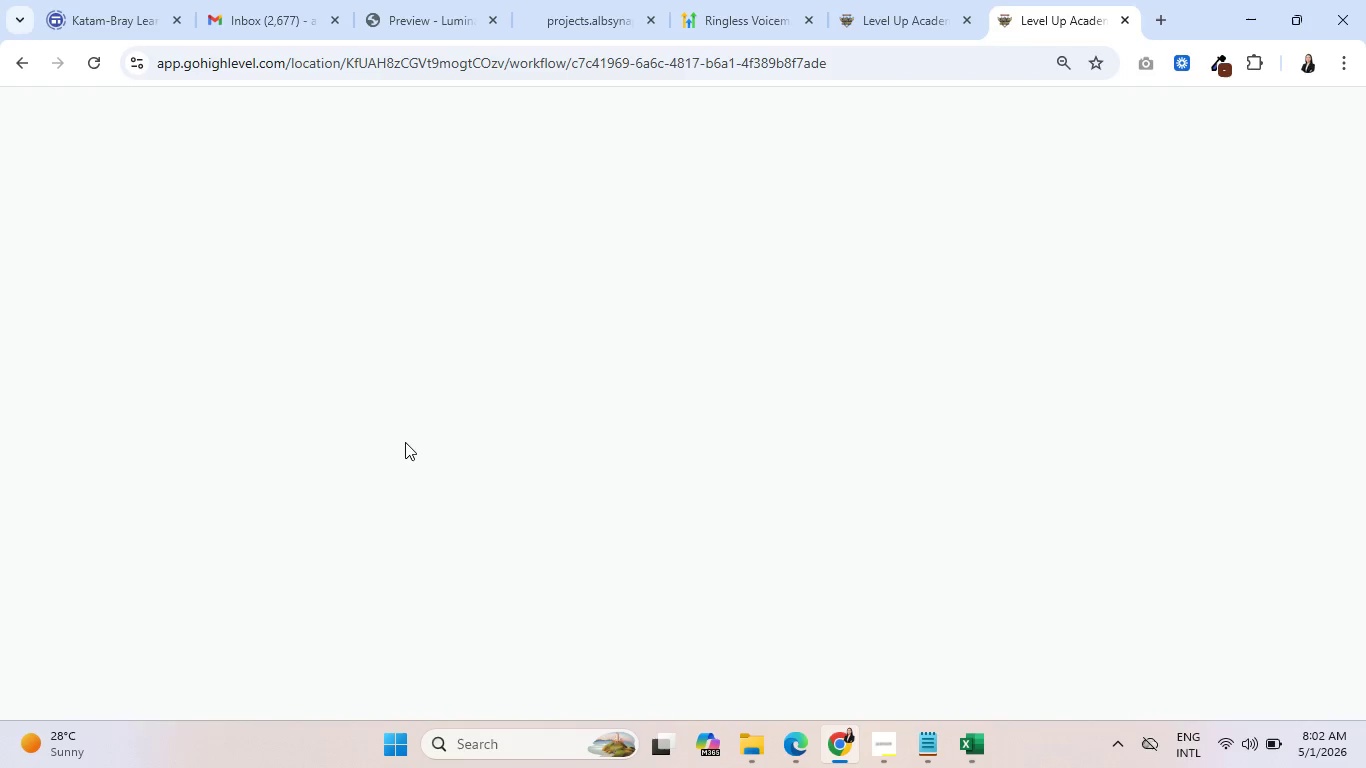 
wait(9.16)
 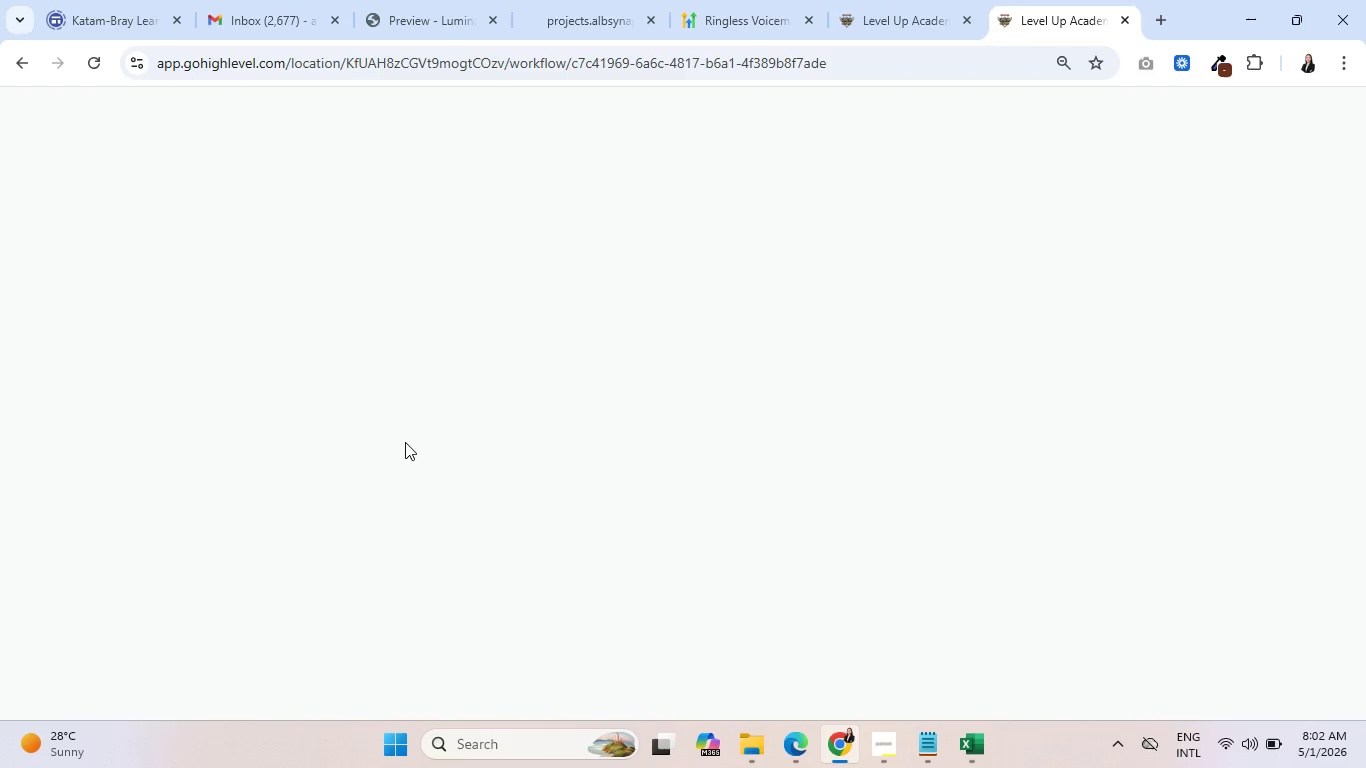 
scroll: coordinate [402, 445], scroll_direction: up, amount: 3.0
 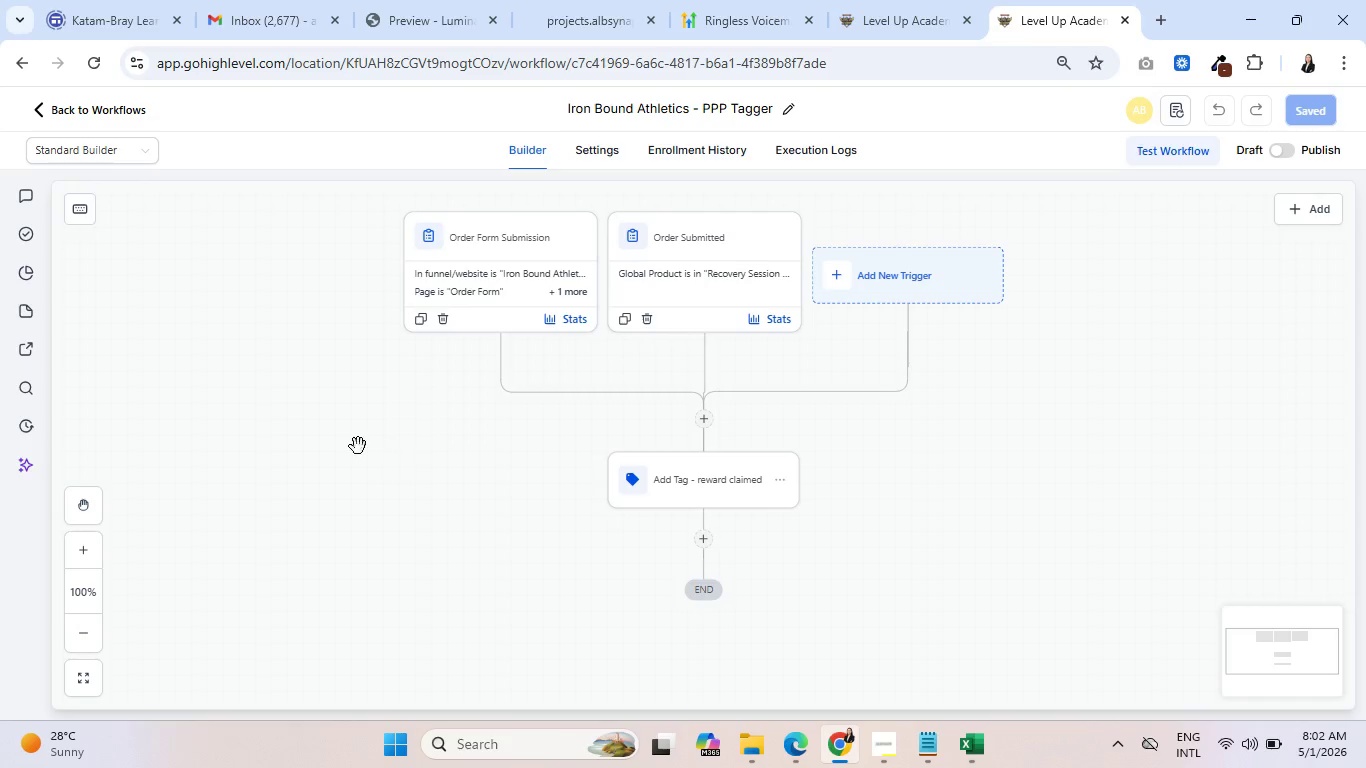 
mouse_move([78, 145])
 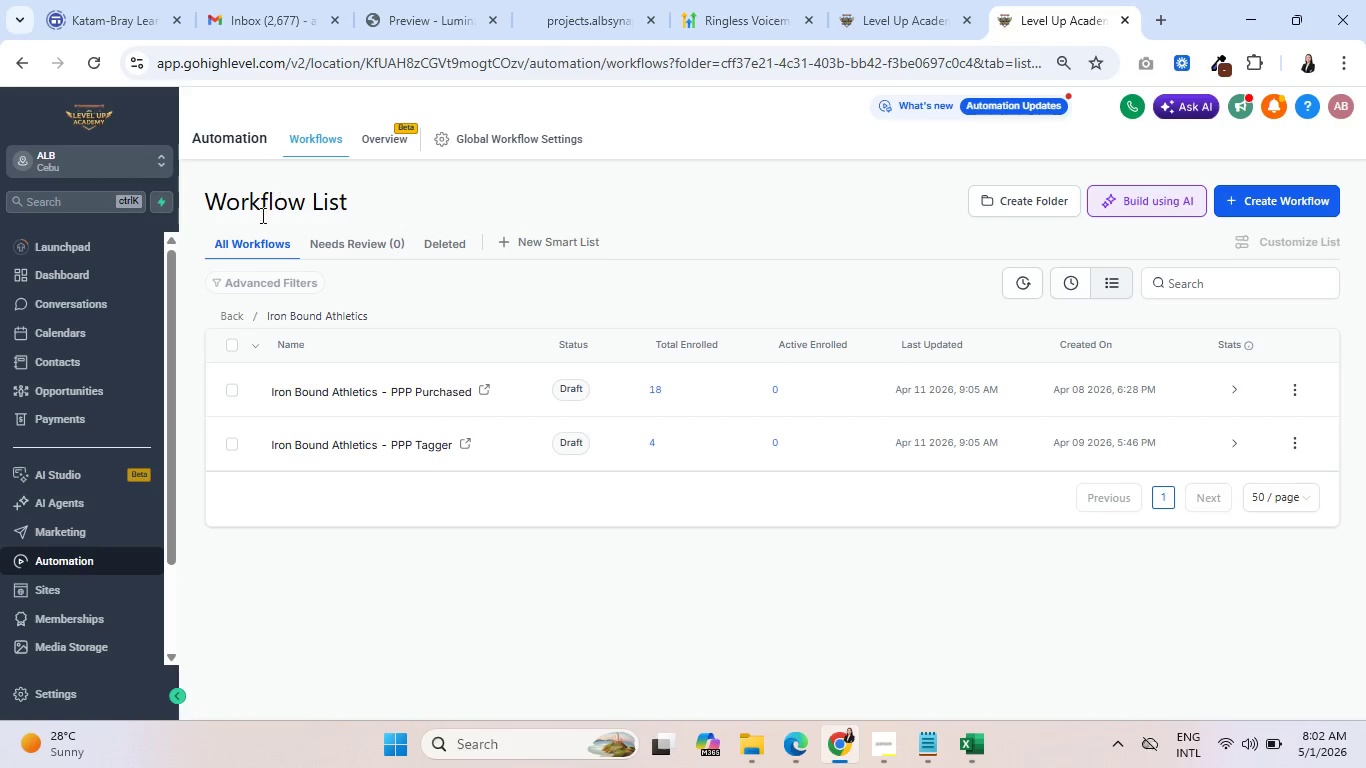 
wait(5.28)
 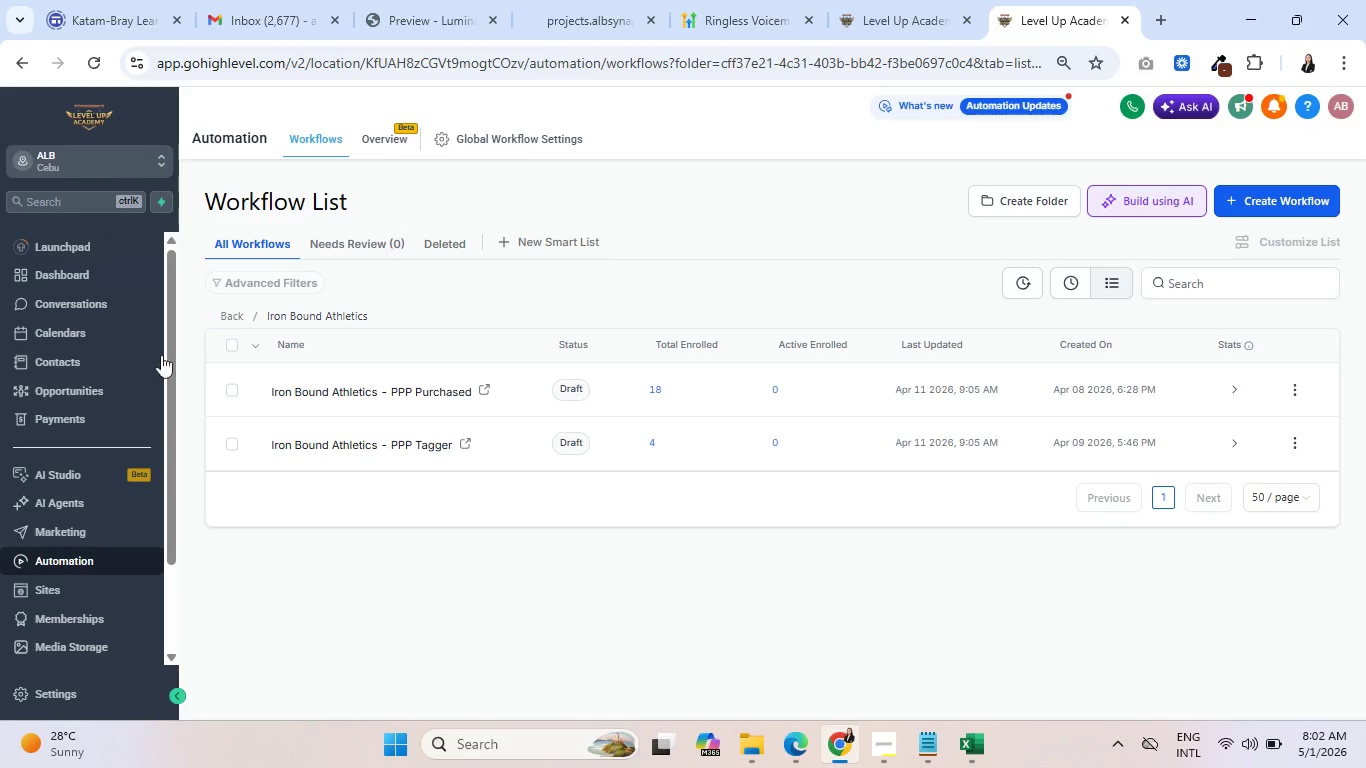 
left_click([230, 320])
 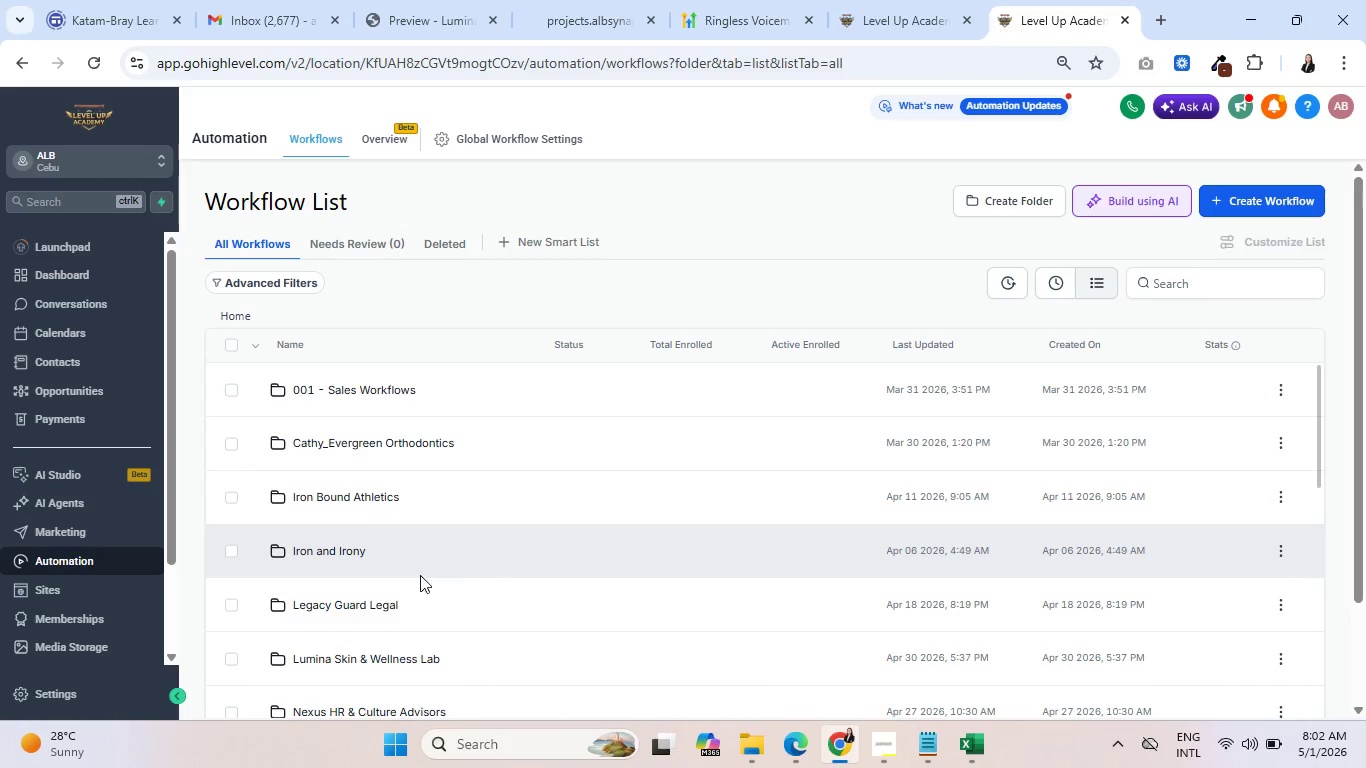 
left_click([337, 544])
 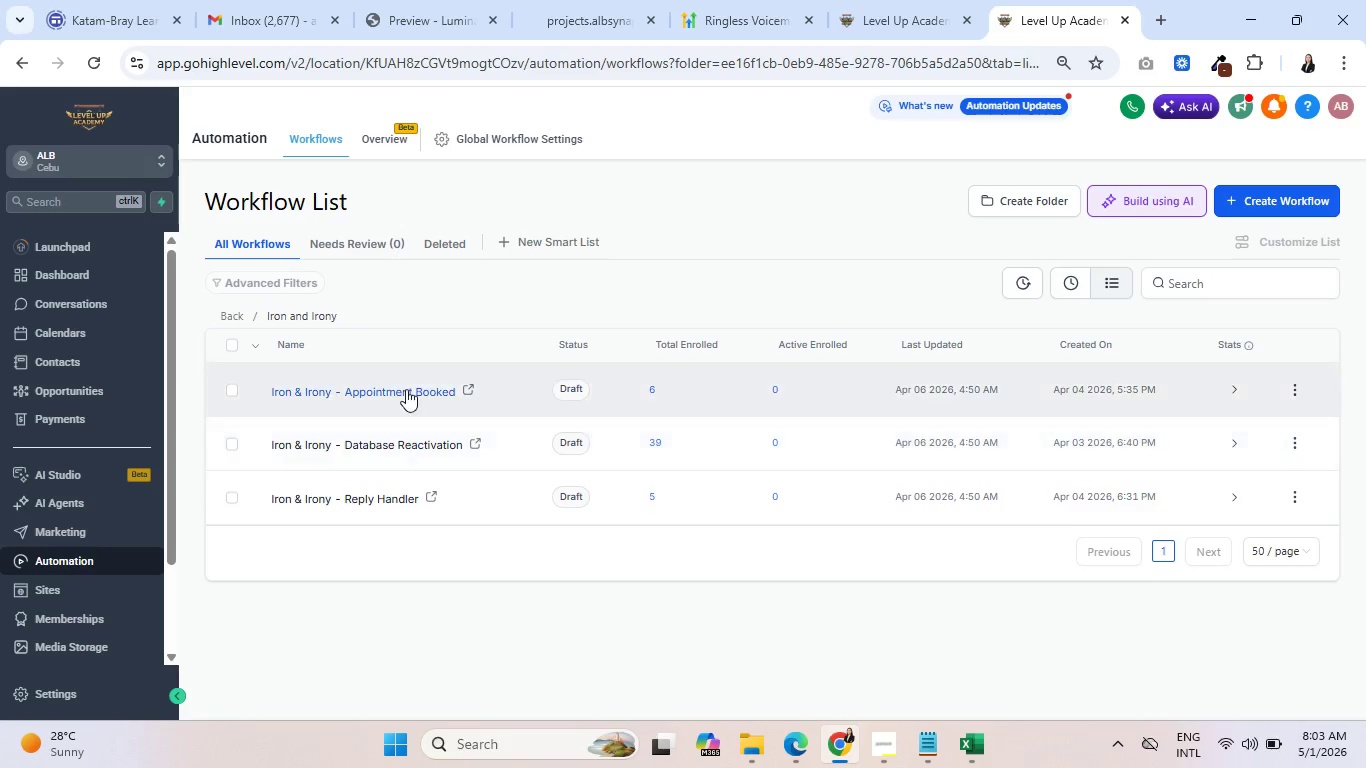 
left_click([390, 451])
 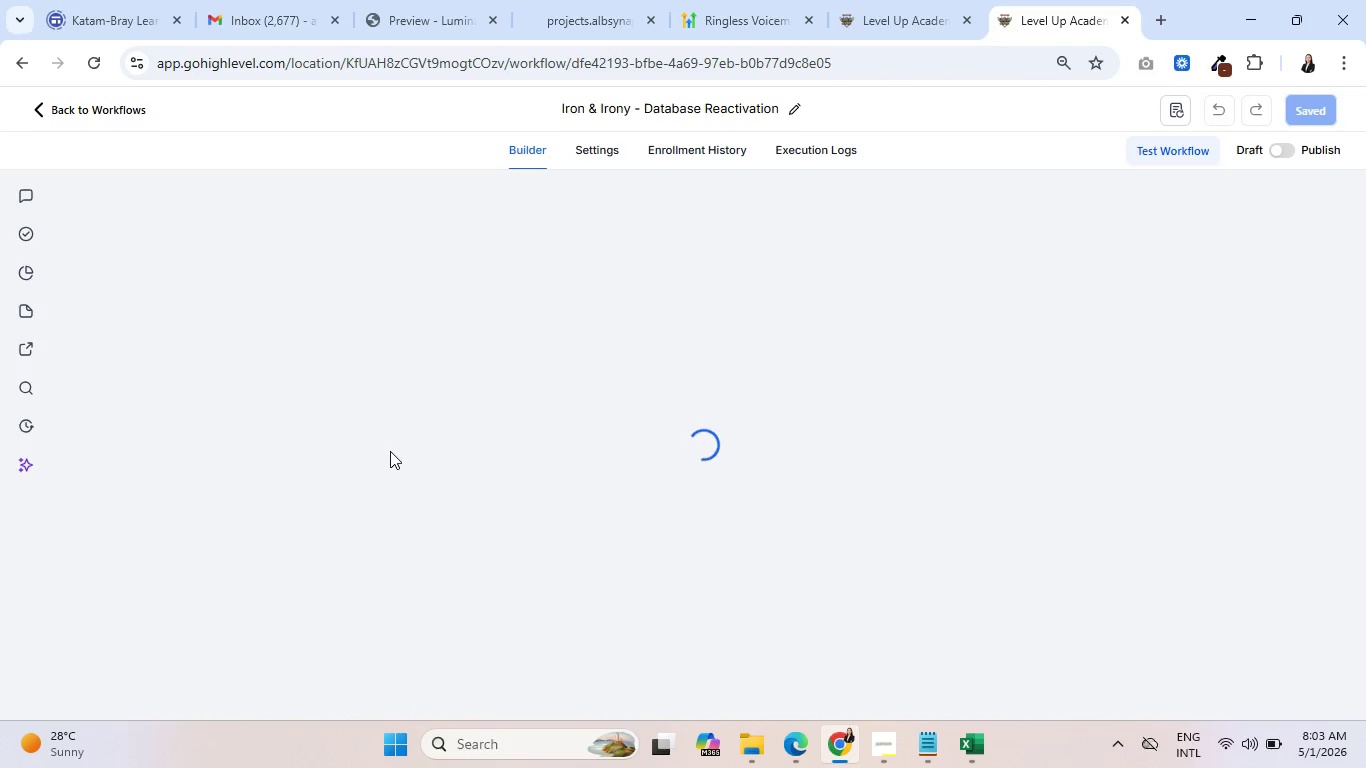 
wait(7.86)
 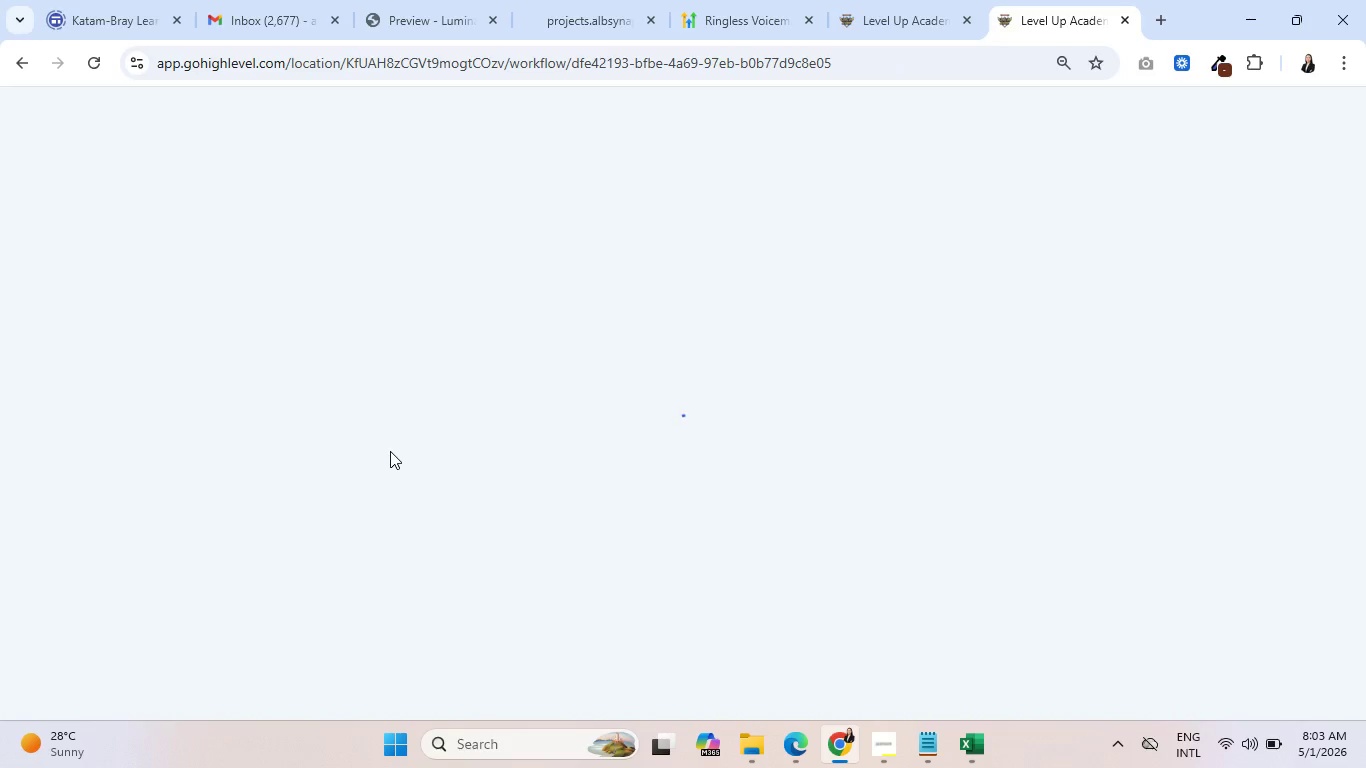 
scroll: coordinate [387, 456], scroll_direction: down, amount: 20.0
 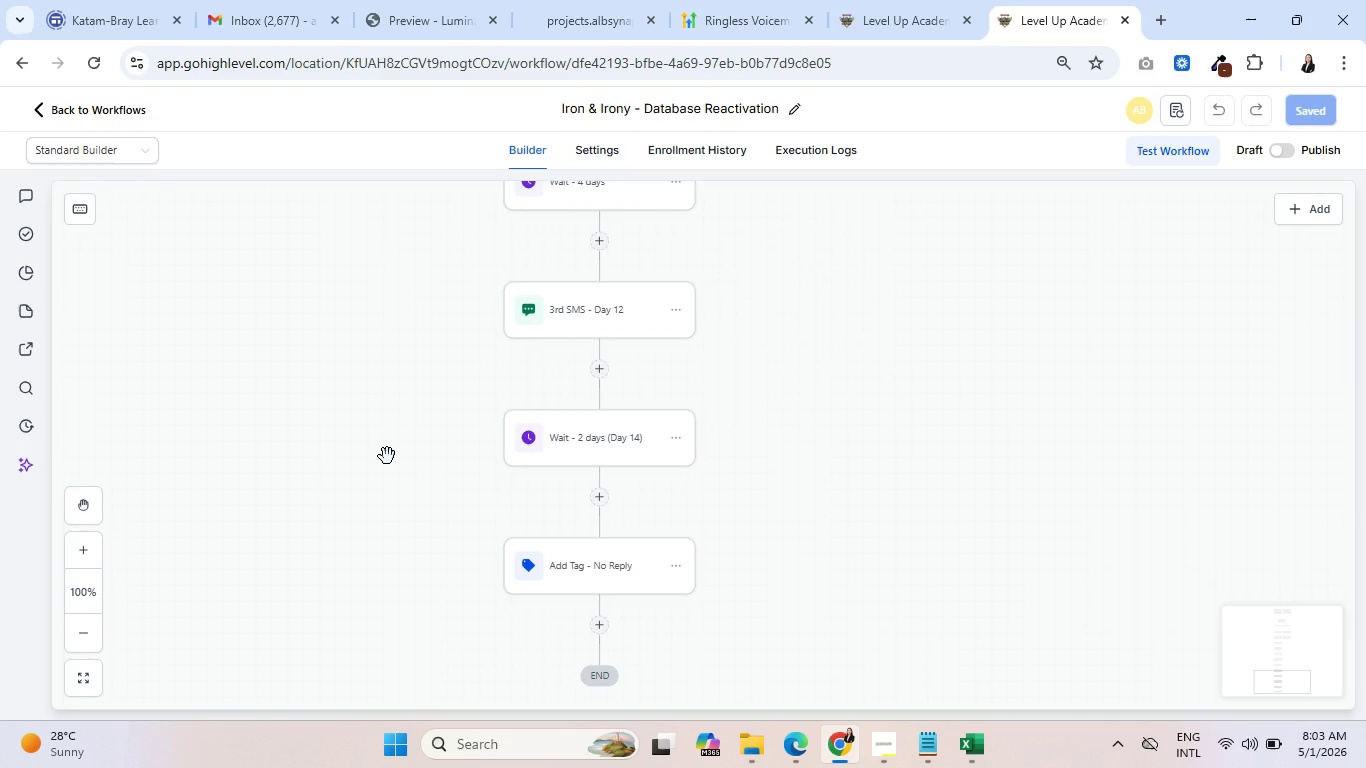 
scroll: coordinate [387, 456], scroll_direction: down, amount: 1.0
 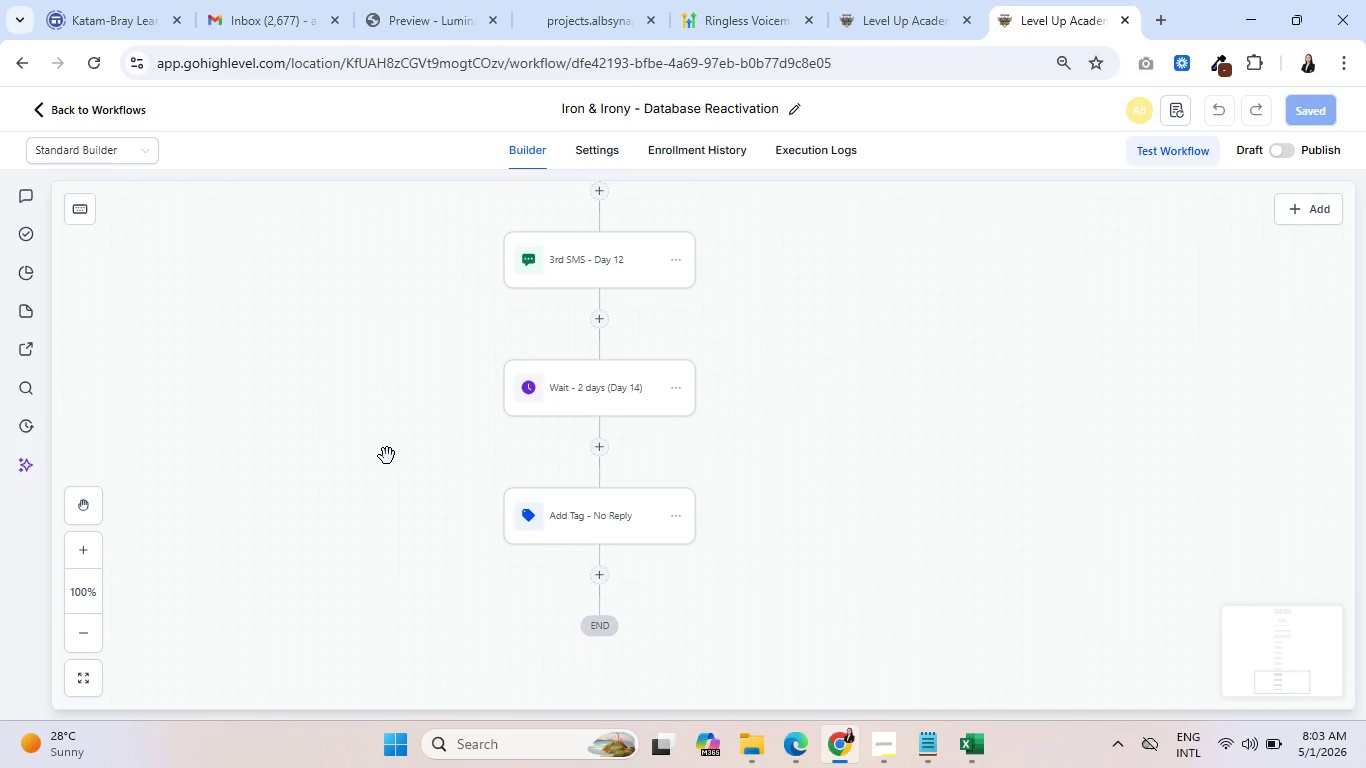 
scroll: coordinate [387, 456], scroll_direction: up, amount: 1.0
 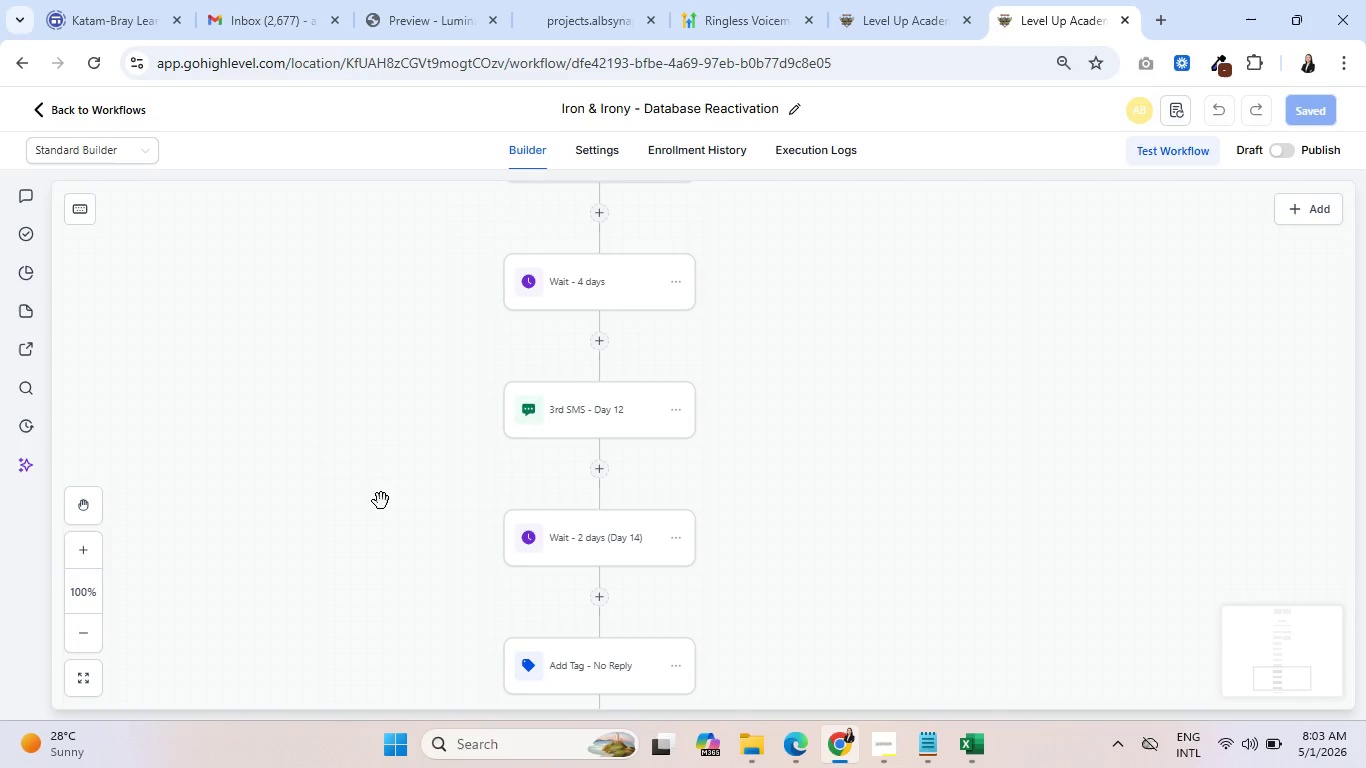 
wait(5.61)
 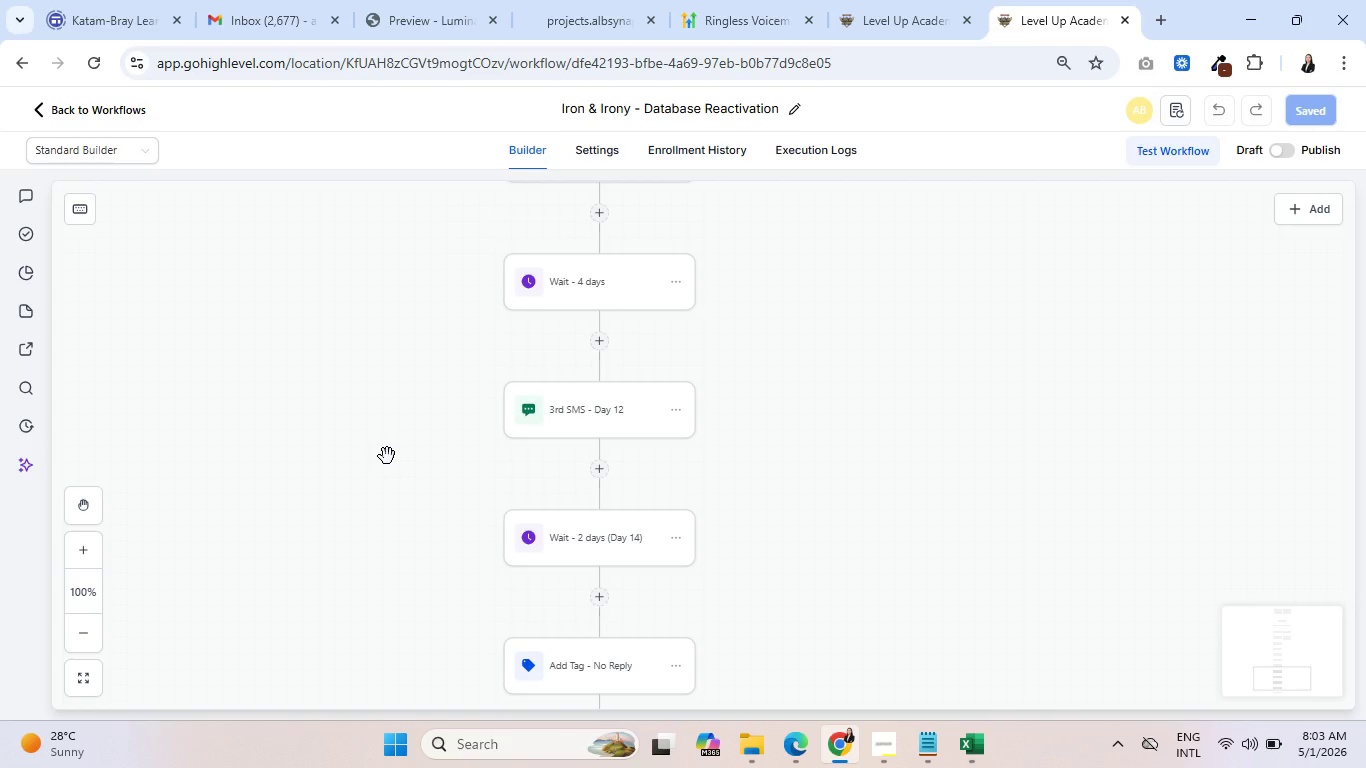 
left_click([38, 112])
 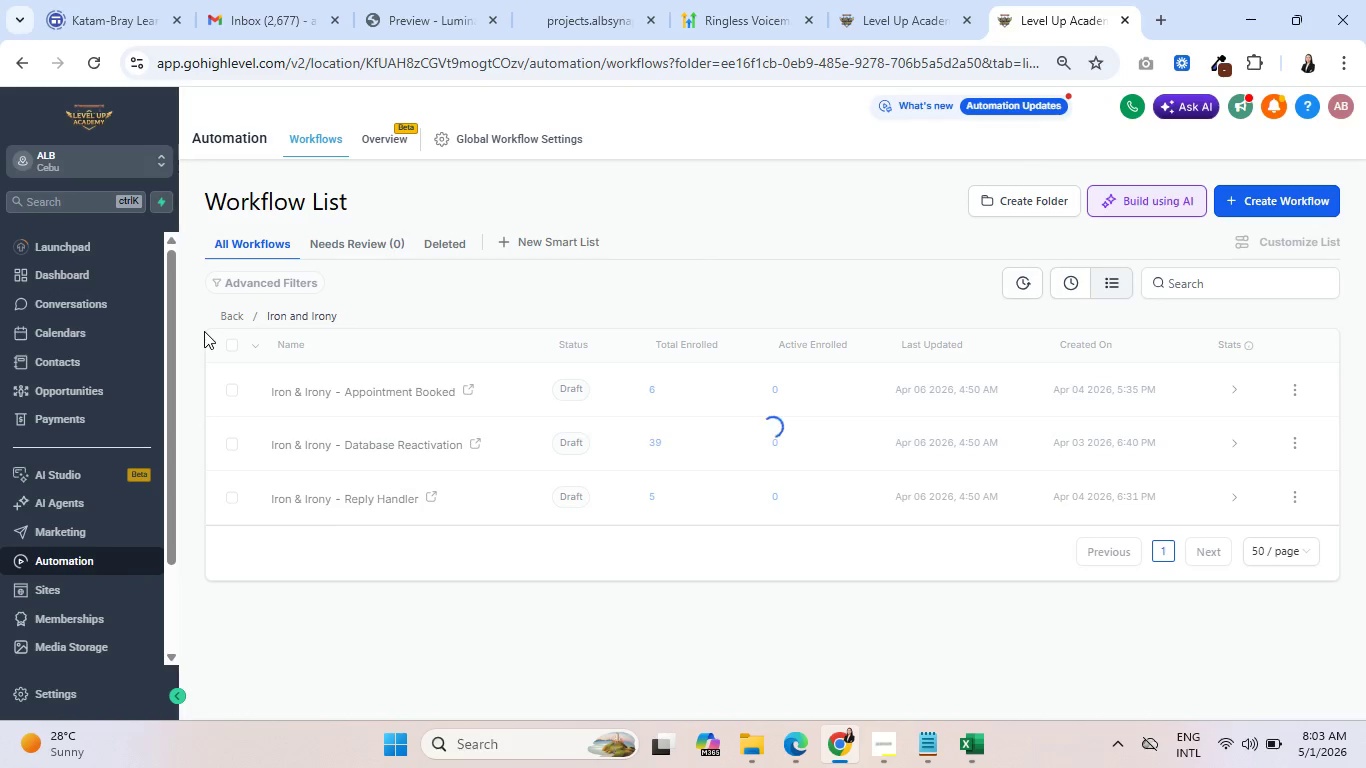 
wait(6.28)
 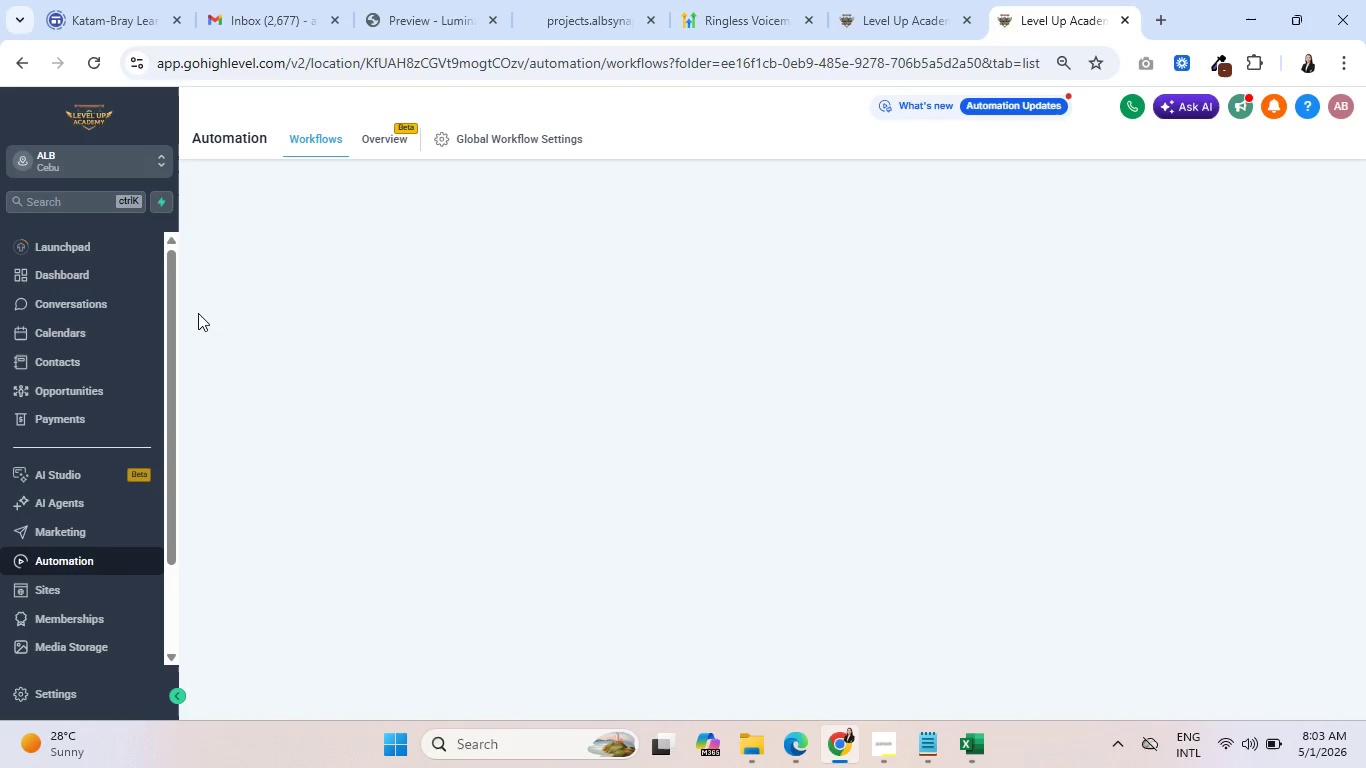 
left_click([380, 499])
 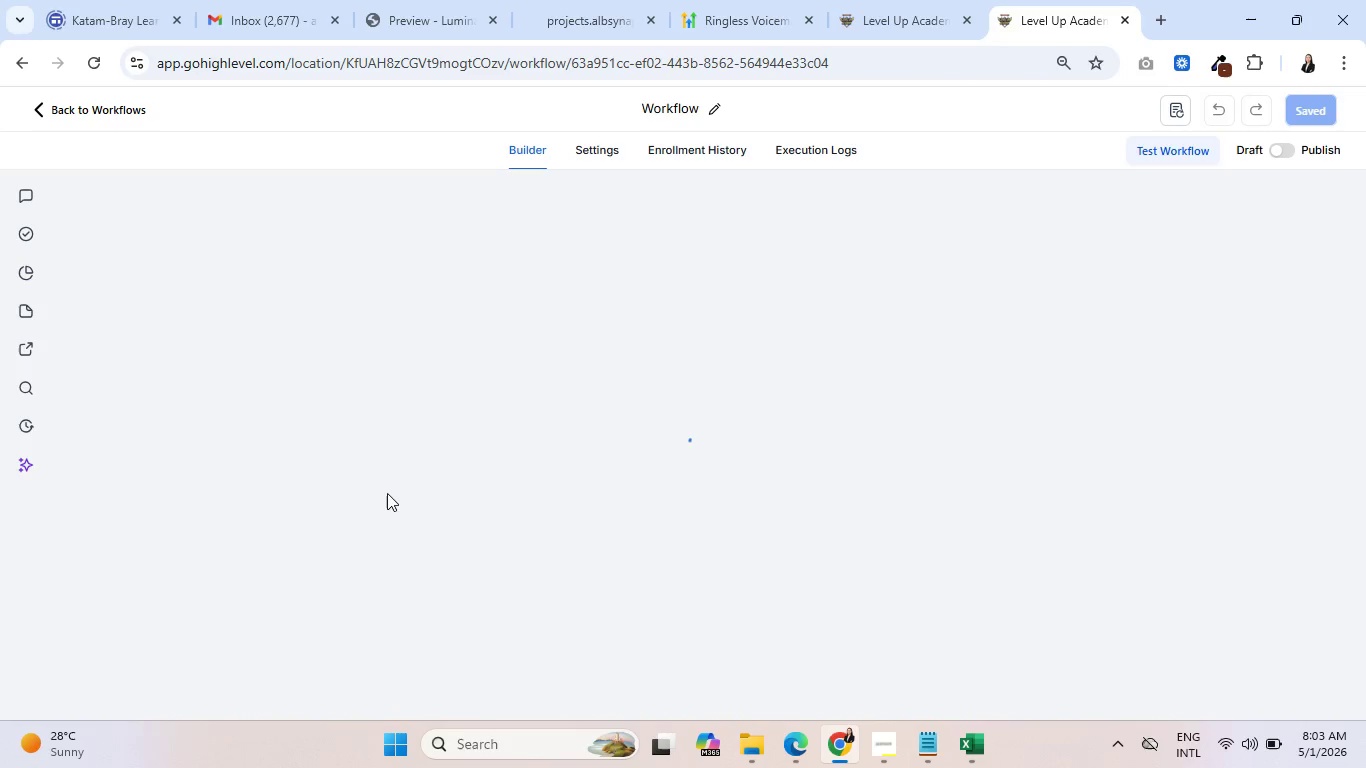 
wait(9.45)
 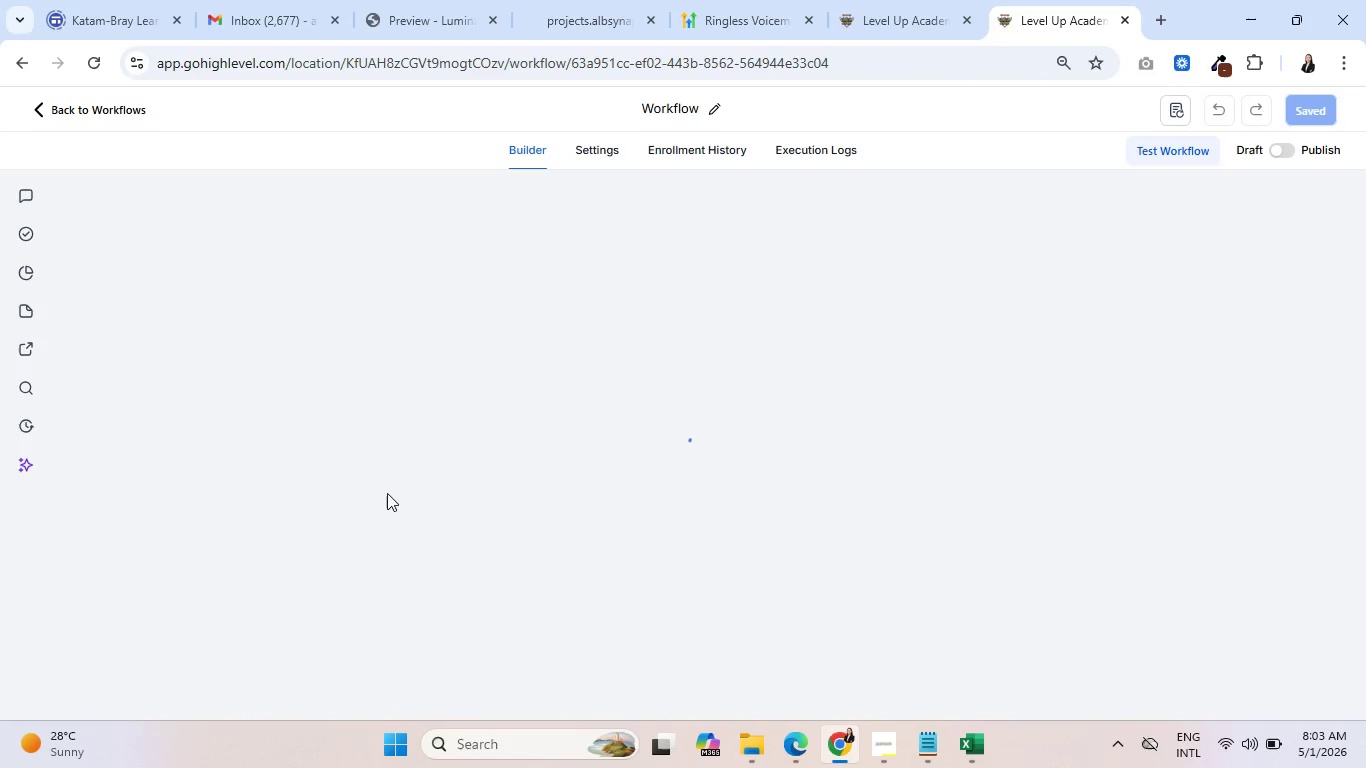 
scroll: coordinate [532, 522], scroll_direction: down, amount: 5.0
 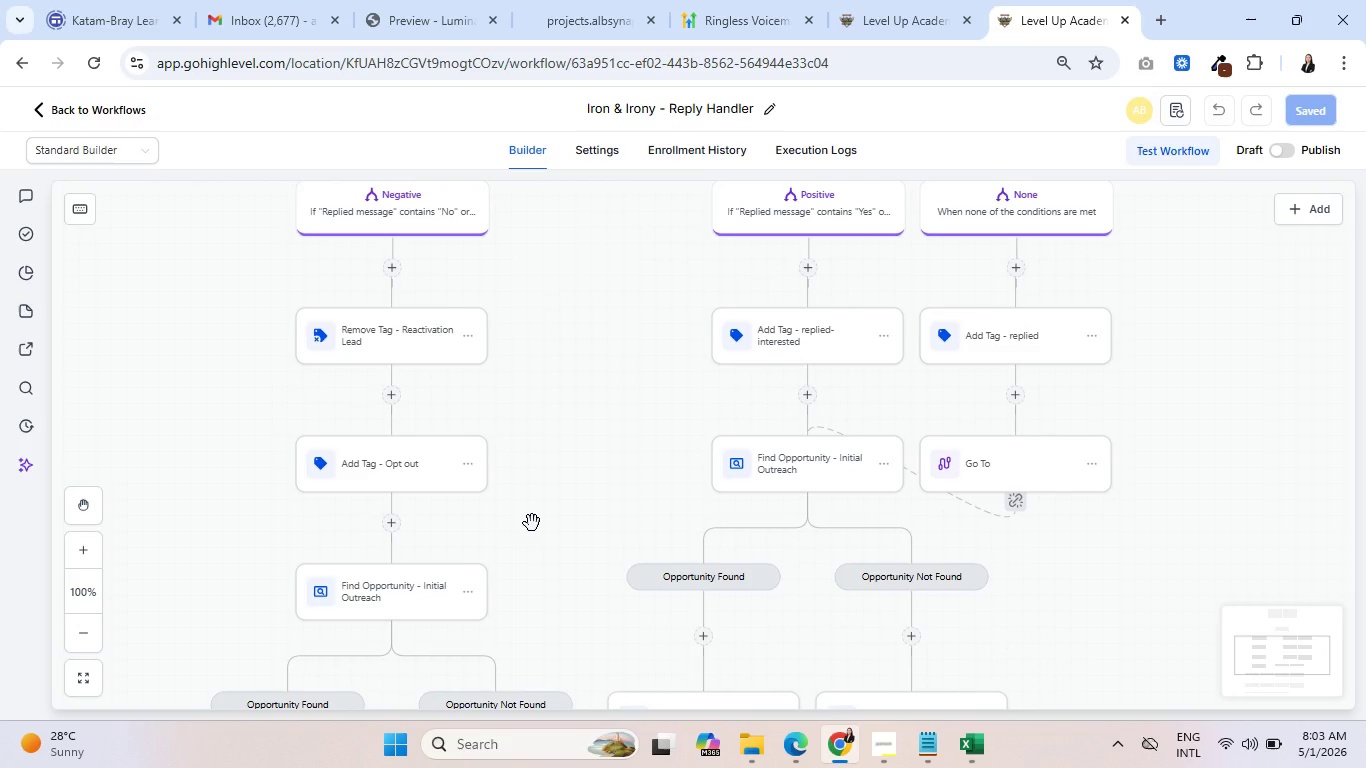 
scroll: coordinate [538, 511], scroll_direction: up, amount: 1.0
 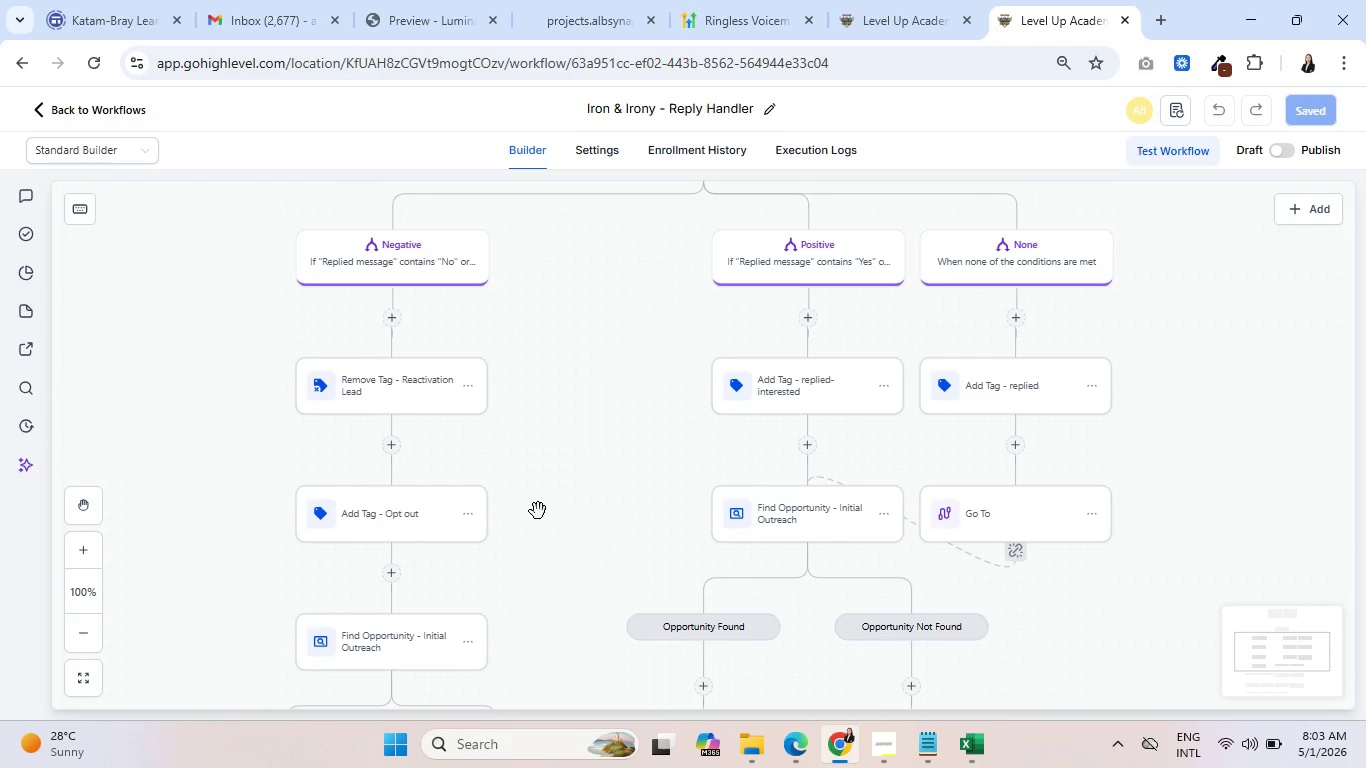 
scroll: coordinate [538, 514], scroll_direction: down, amount: 9.0
 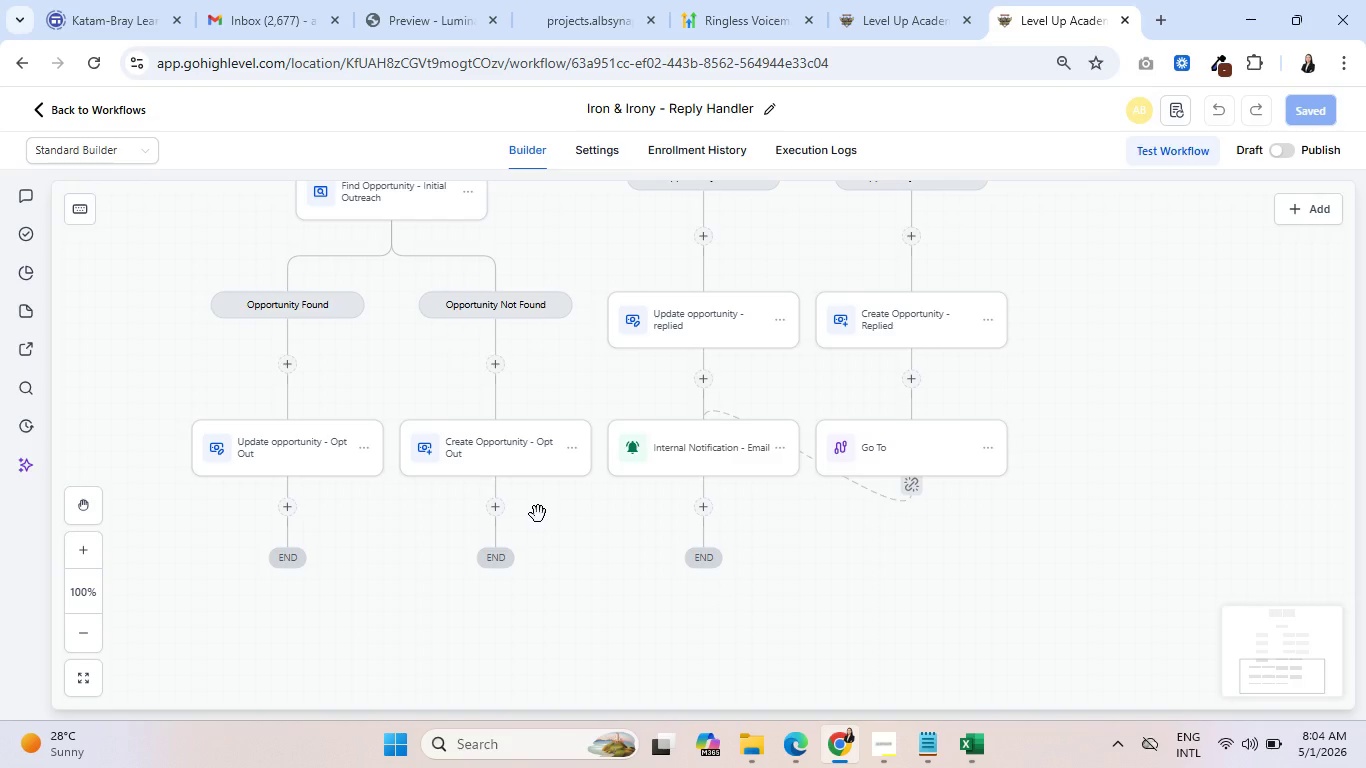 
wait(6.5)
 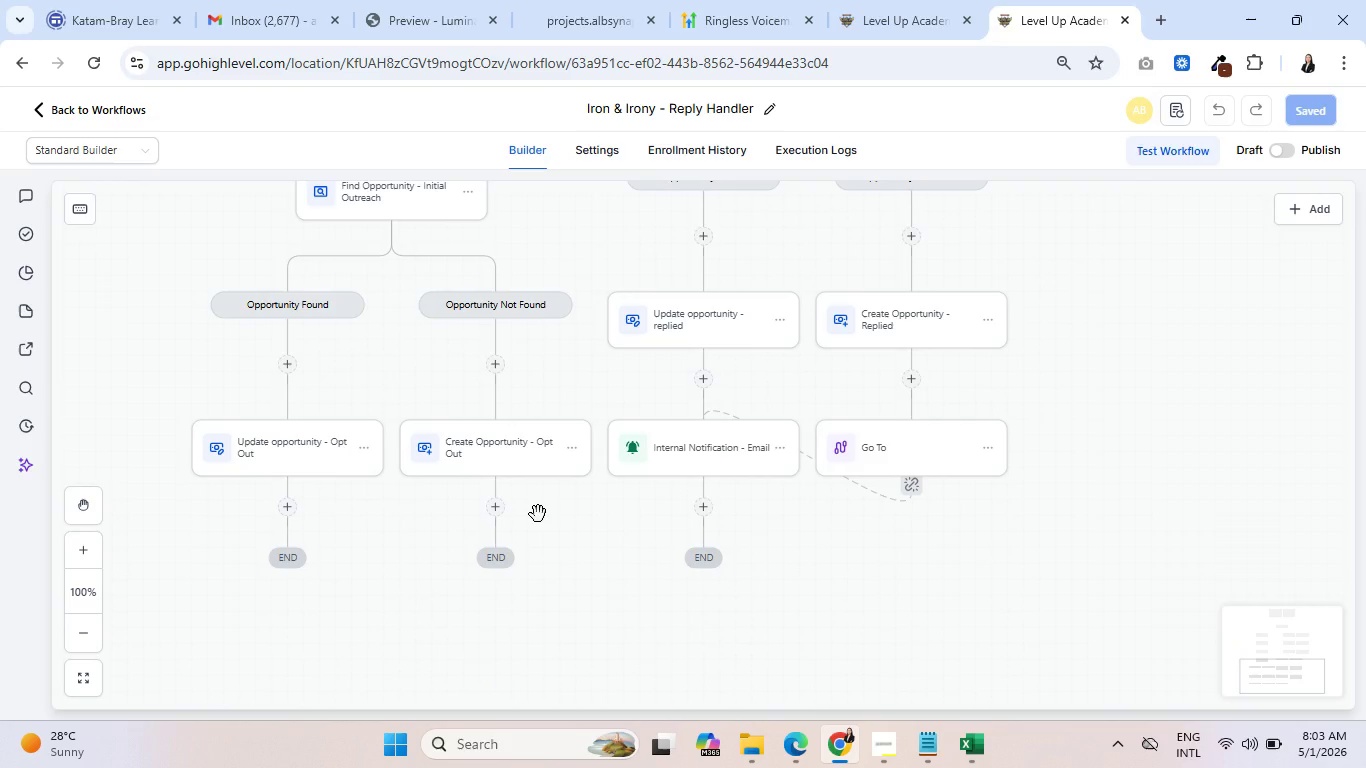 
scroll: coordinate [543, 508], scroll_direction: up, amount: 13.0
 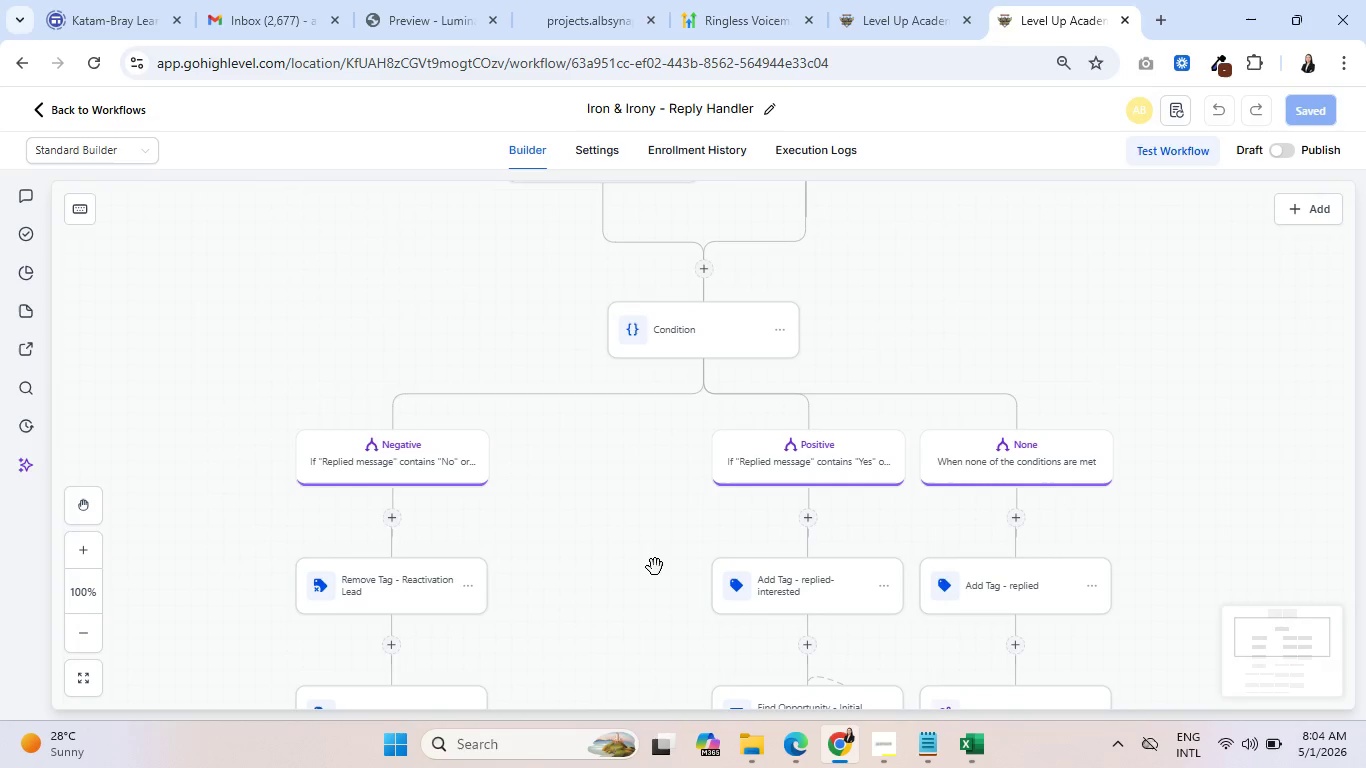 
left_click_drag(start_coordinate=[655, 567], to_coordinate=[523, 443])
 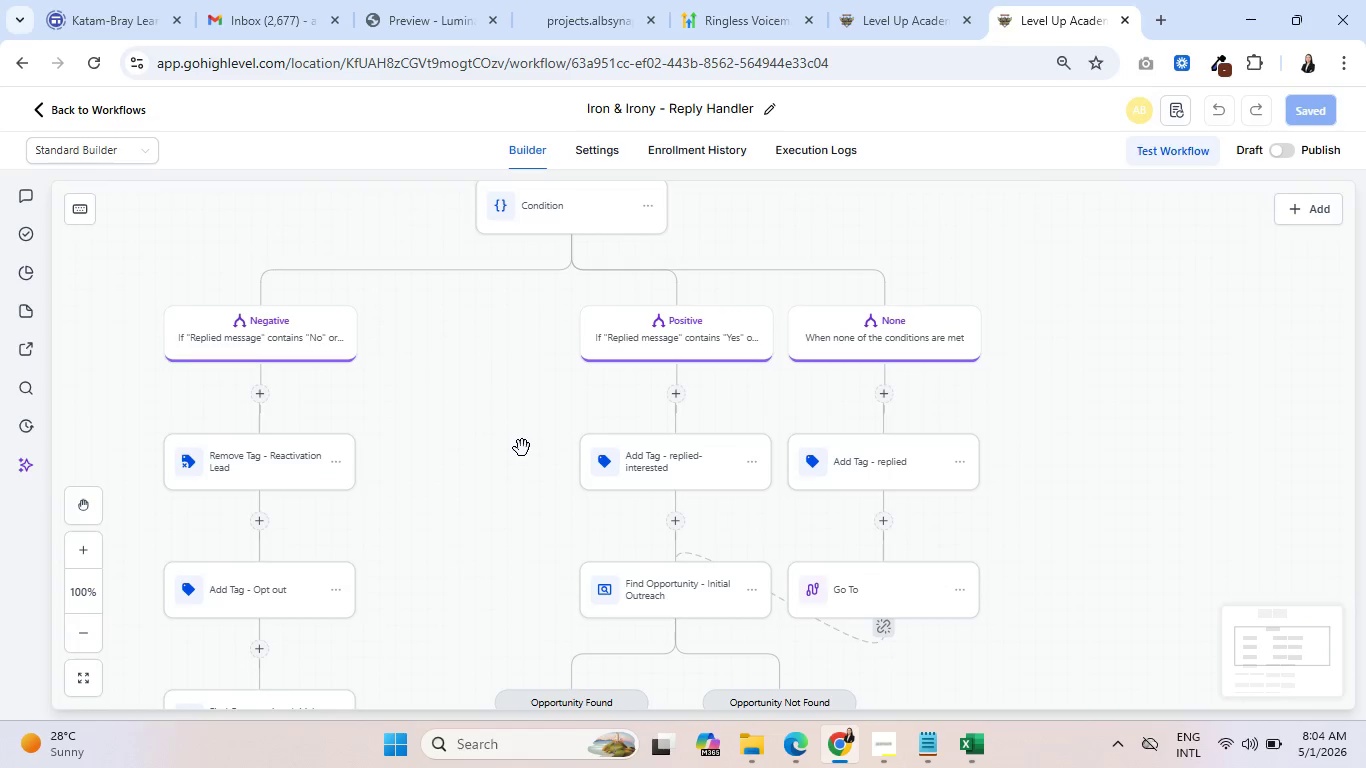 
scroll: coordinate [525, 467], scroll_direction: down, amount: 9.0
 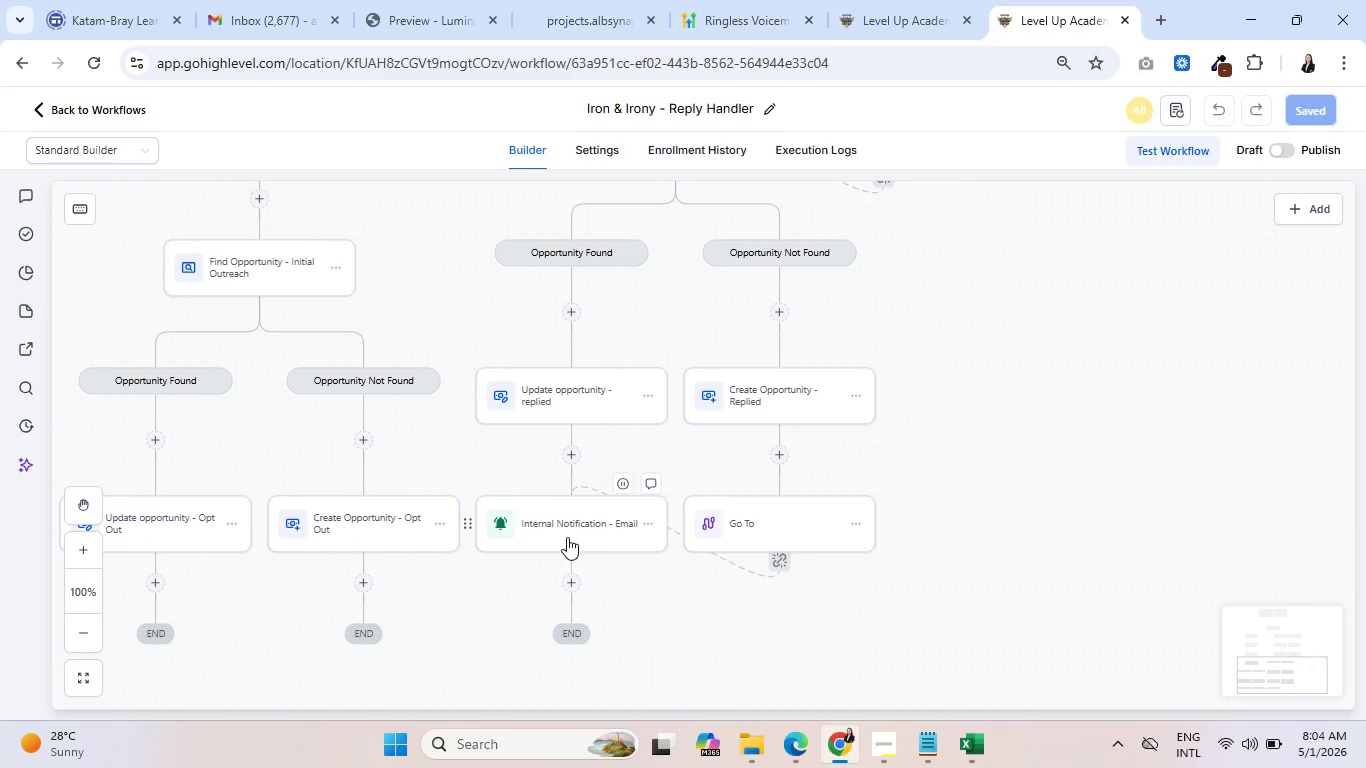 
left_click([575, 535])
 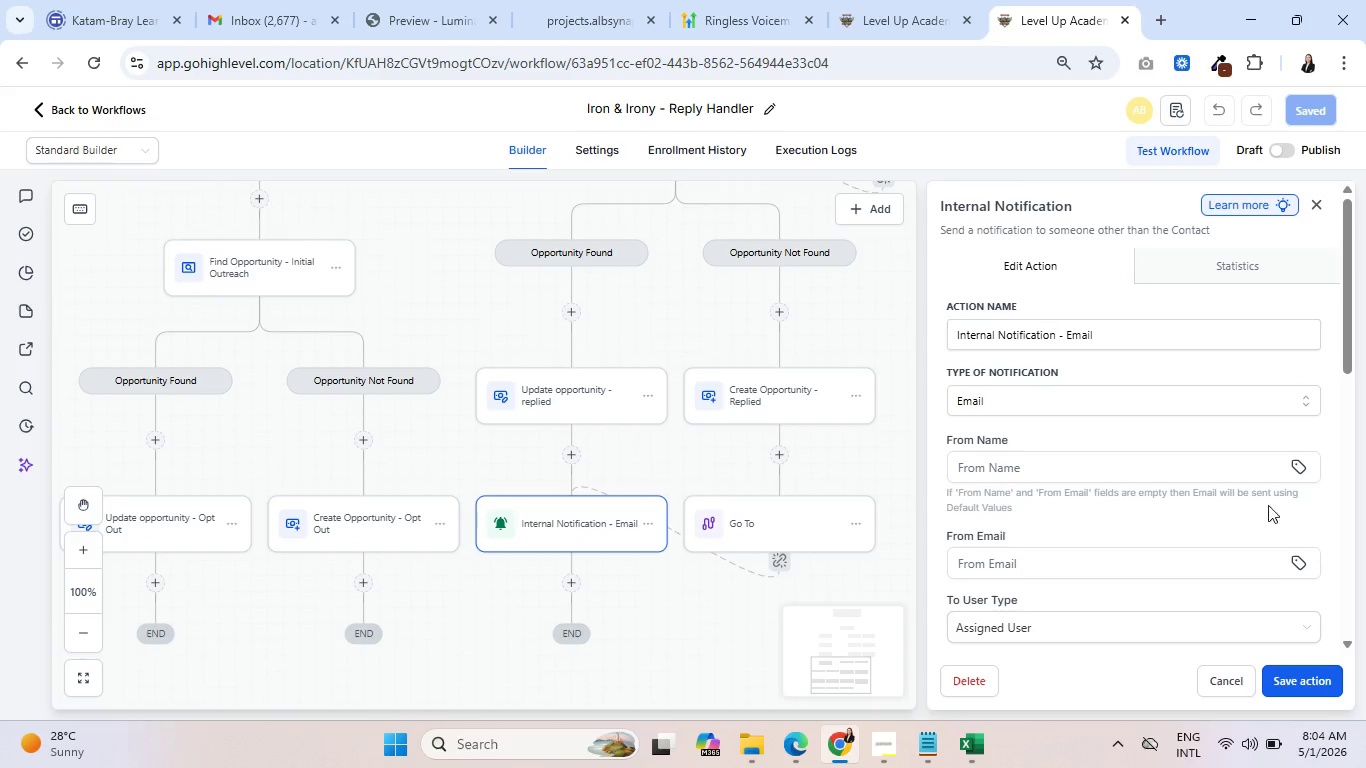 
scroll: coordinate [1132, 494], scroll_direction: down, amount: 4.0
 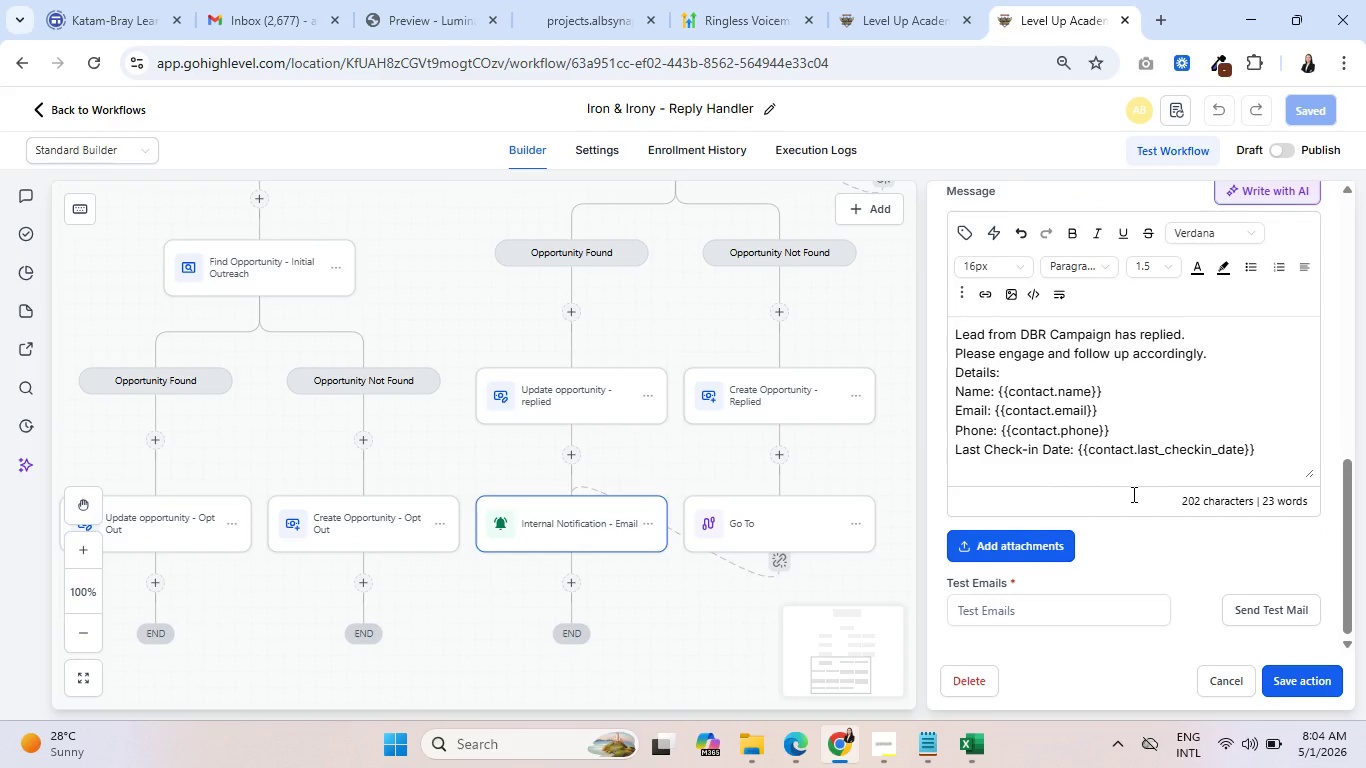 
wait(7.91)
 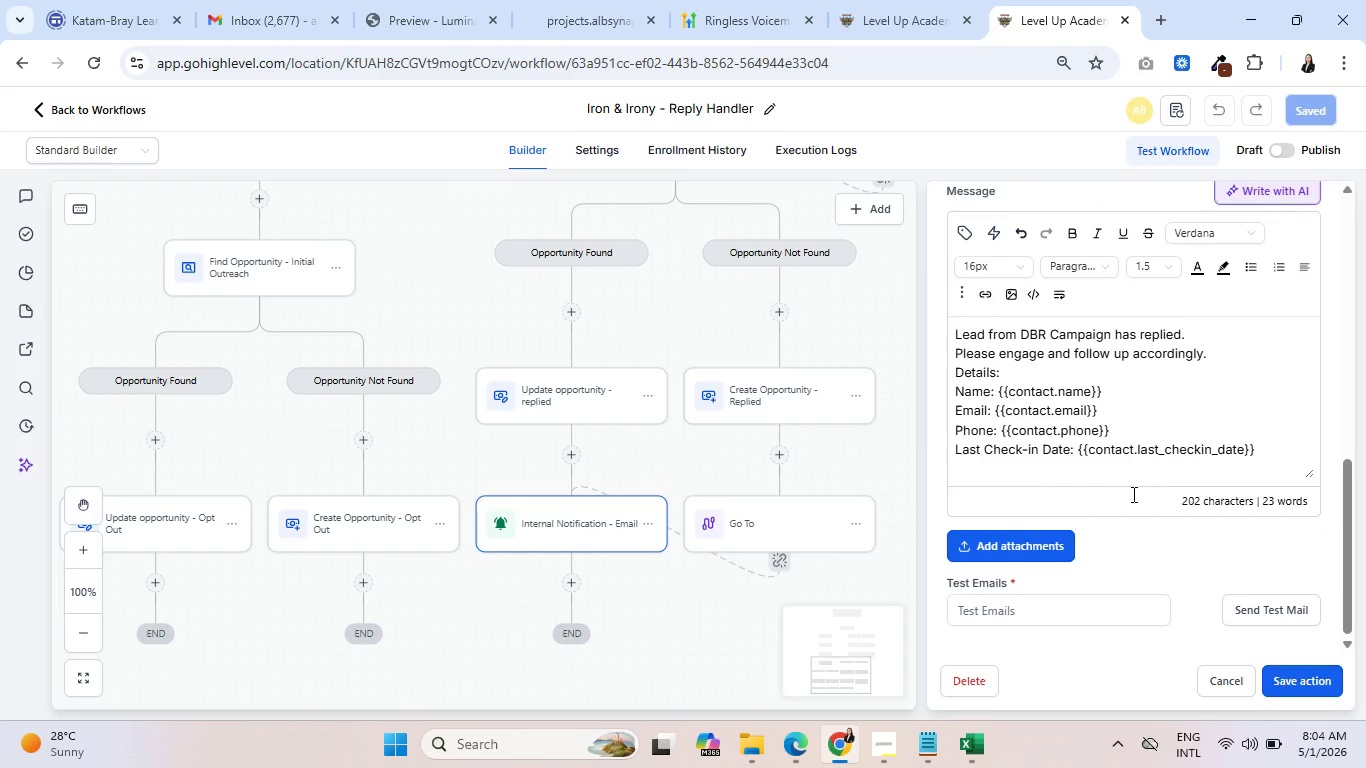 
scroll: coordinate [1119, 451], scroll_direction: down, amount: 1.0
 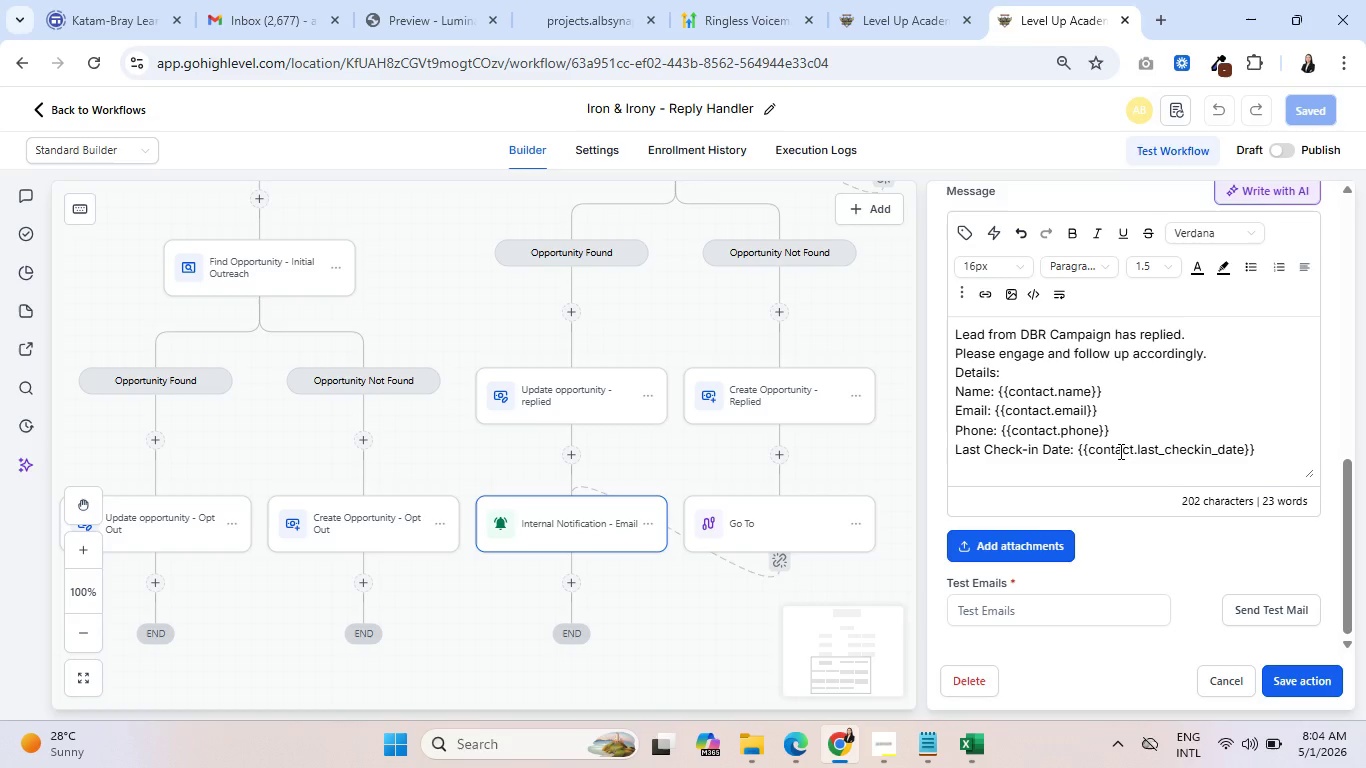 
scroll: coordinate [1119, 451], scroll_direction: up, amount: 1.0
 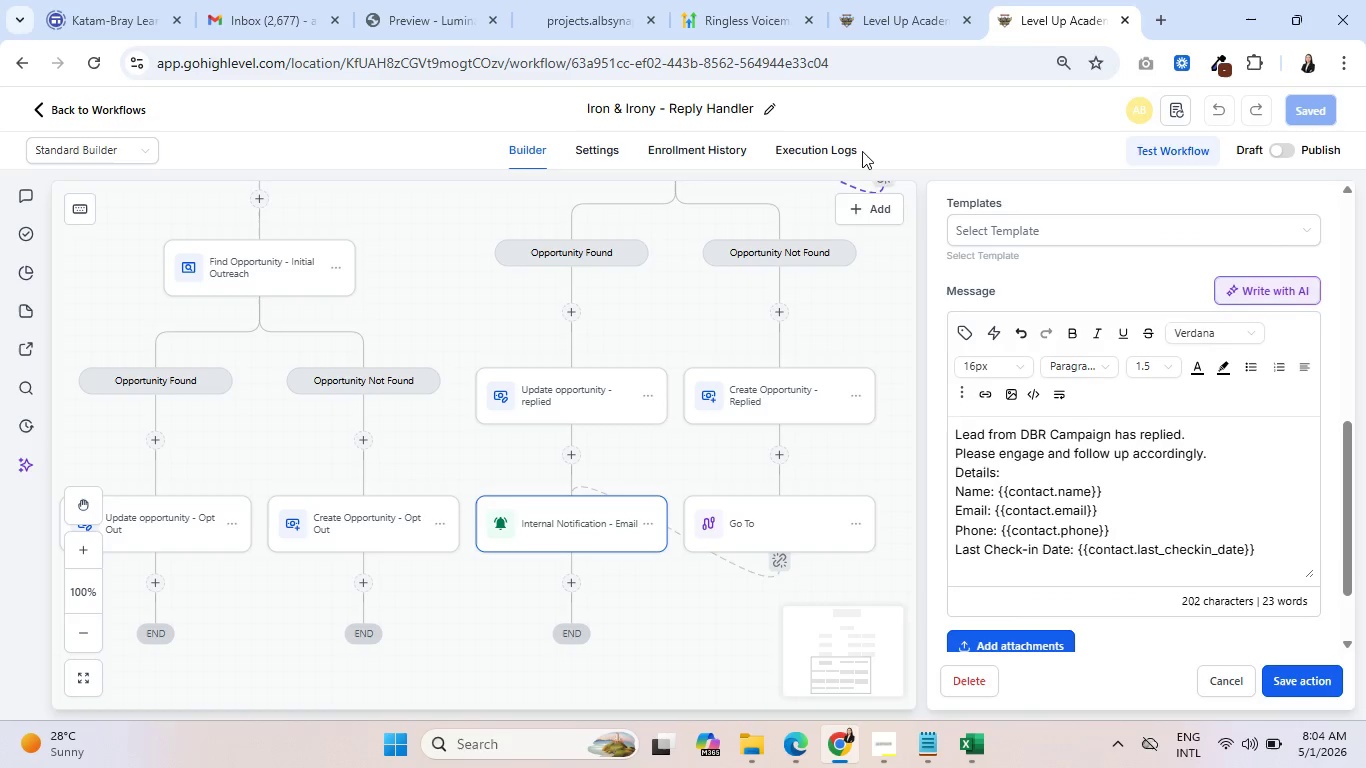 
left_click([880, 22])
 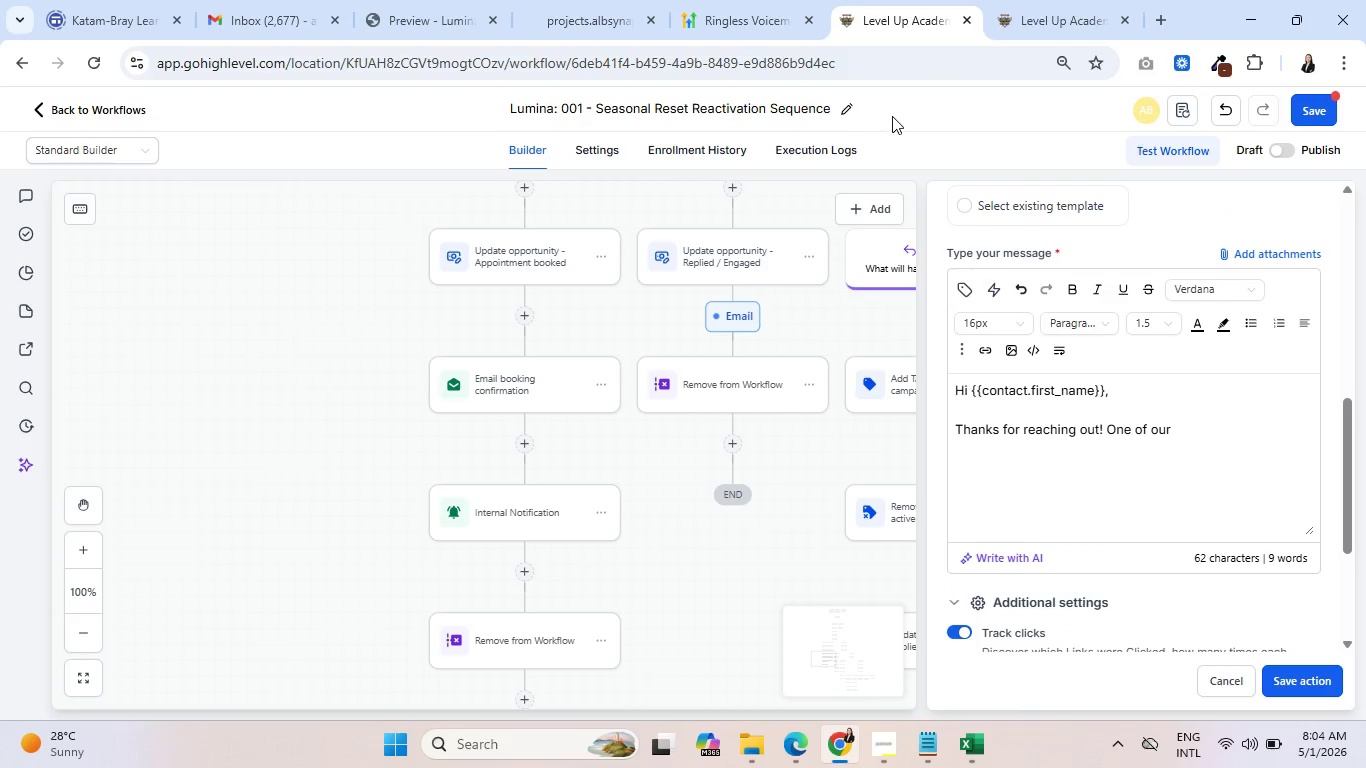 
left_click([1020, 28])
 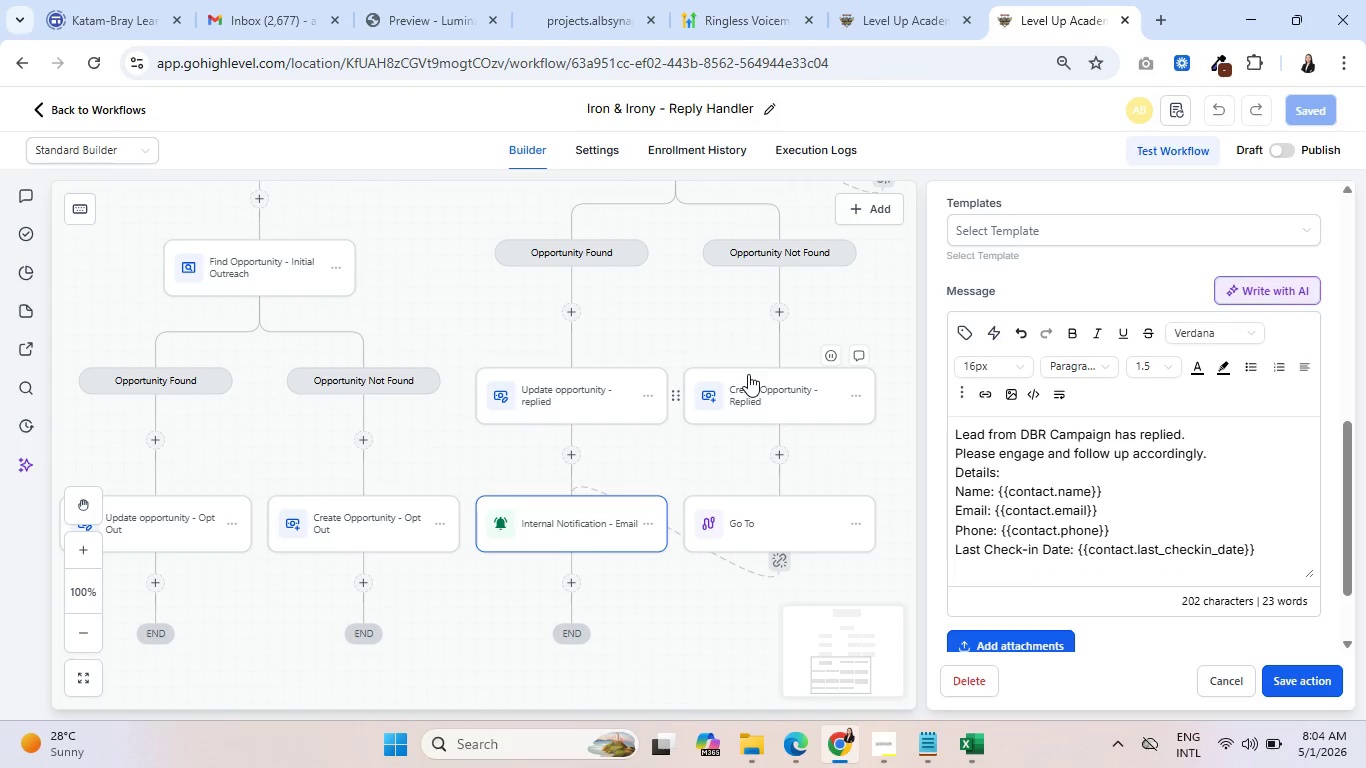 
scroll: coordinate [739, 371], scroll_direction: up, amount: 7.0
 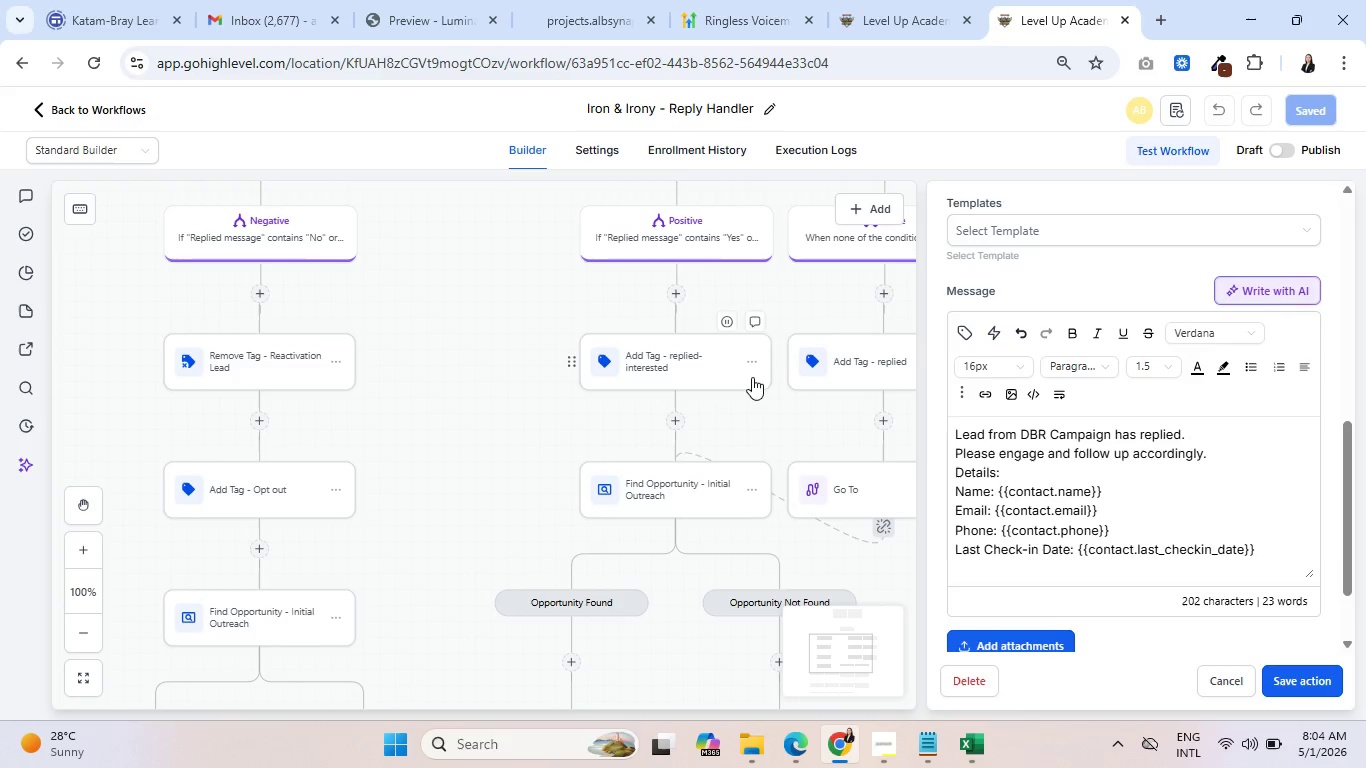 
left_click_drag(start_coordinate=[837, 290], to_coordinate=[580, 431])
 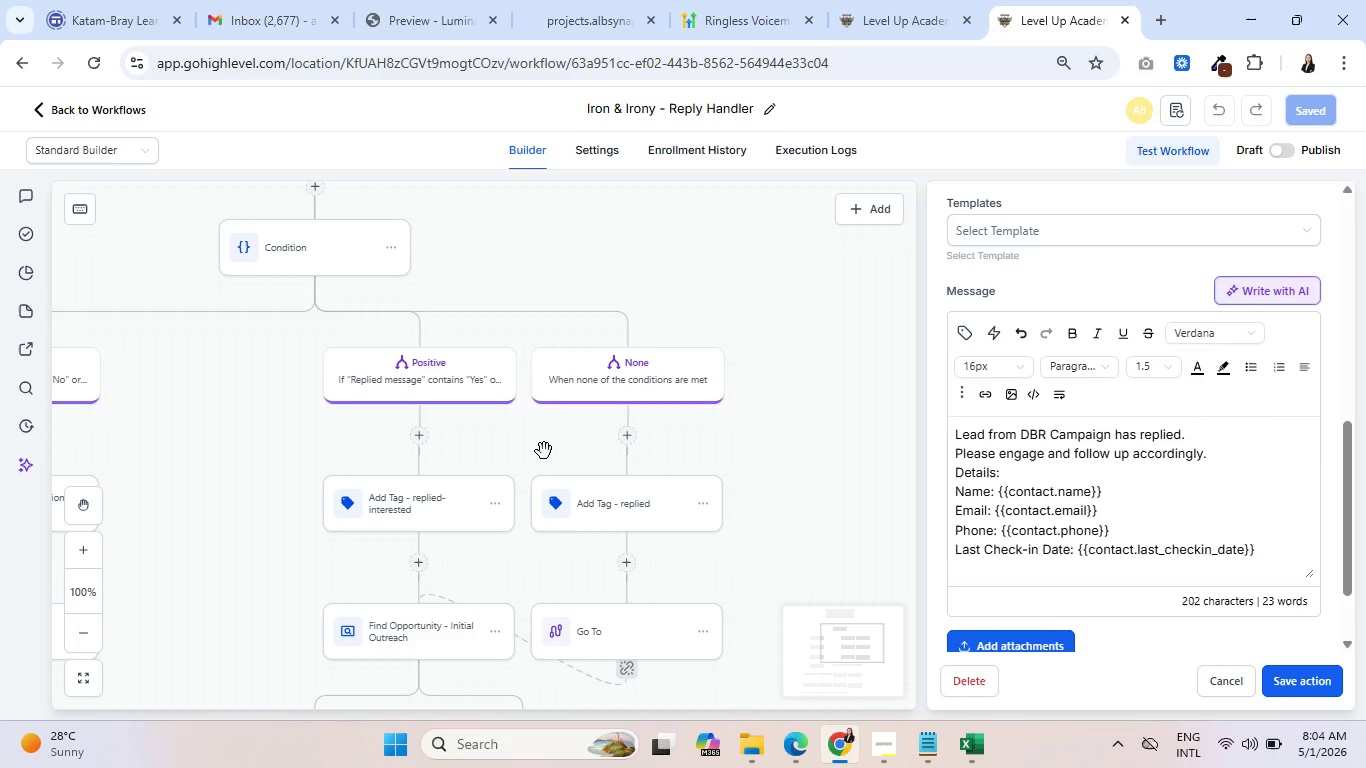 
left_click_drag(start_coordinate=[503, 465], to_coordinate=[726, 511])
 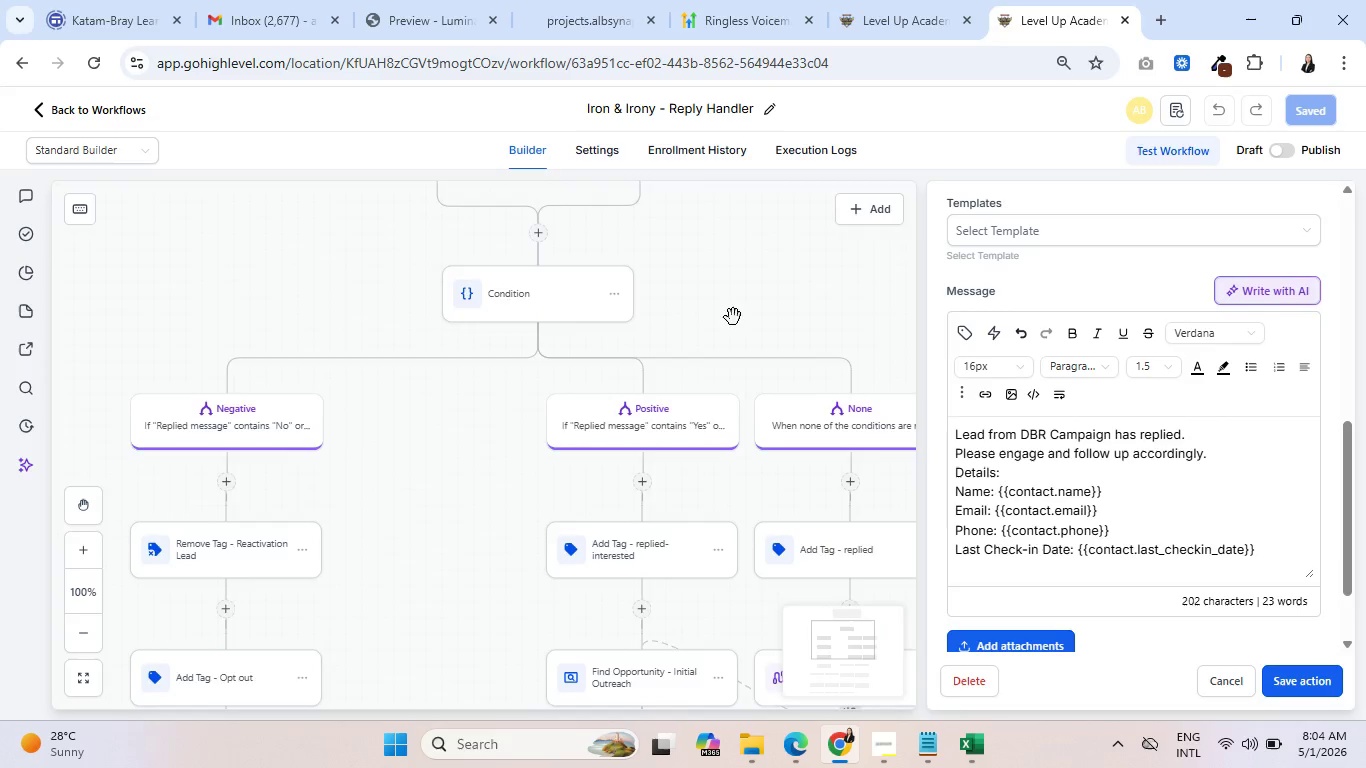 
left_click_drag(start_coordinate=[733, 317], to_coordinate=[705, 473])
 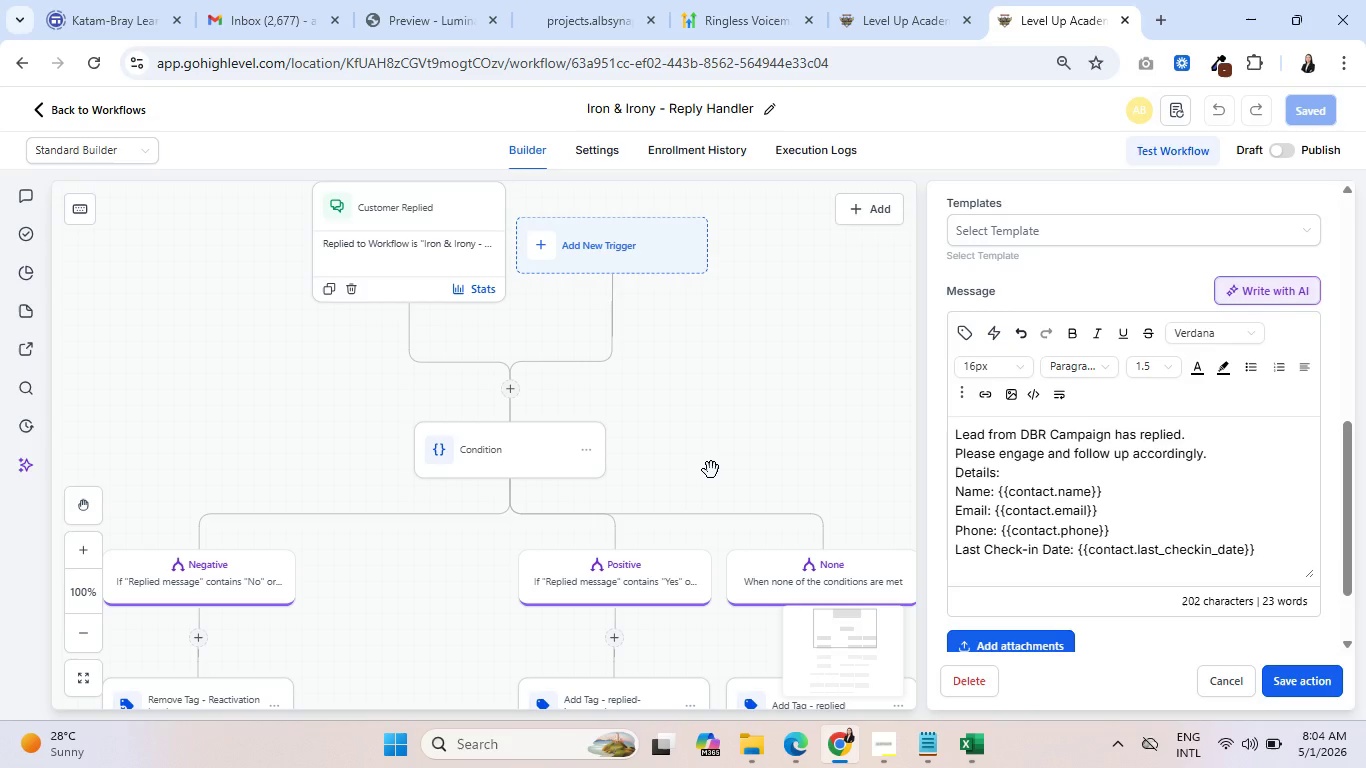 
wait(6.53)
 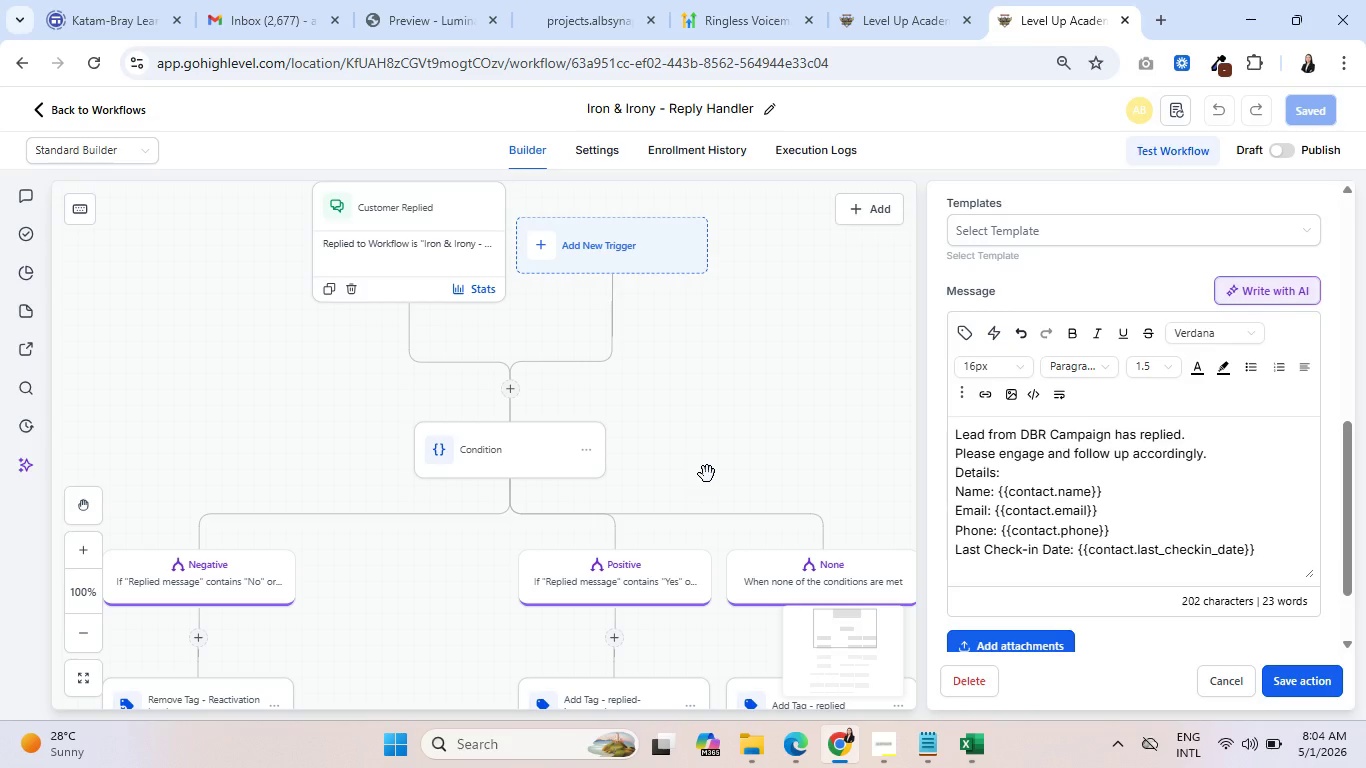 
left_click([904, 23])
 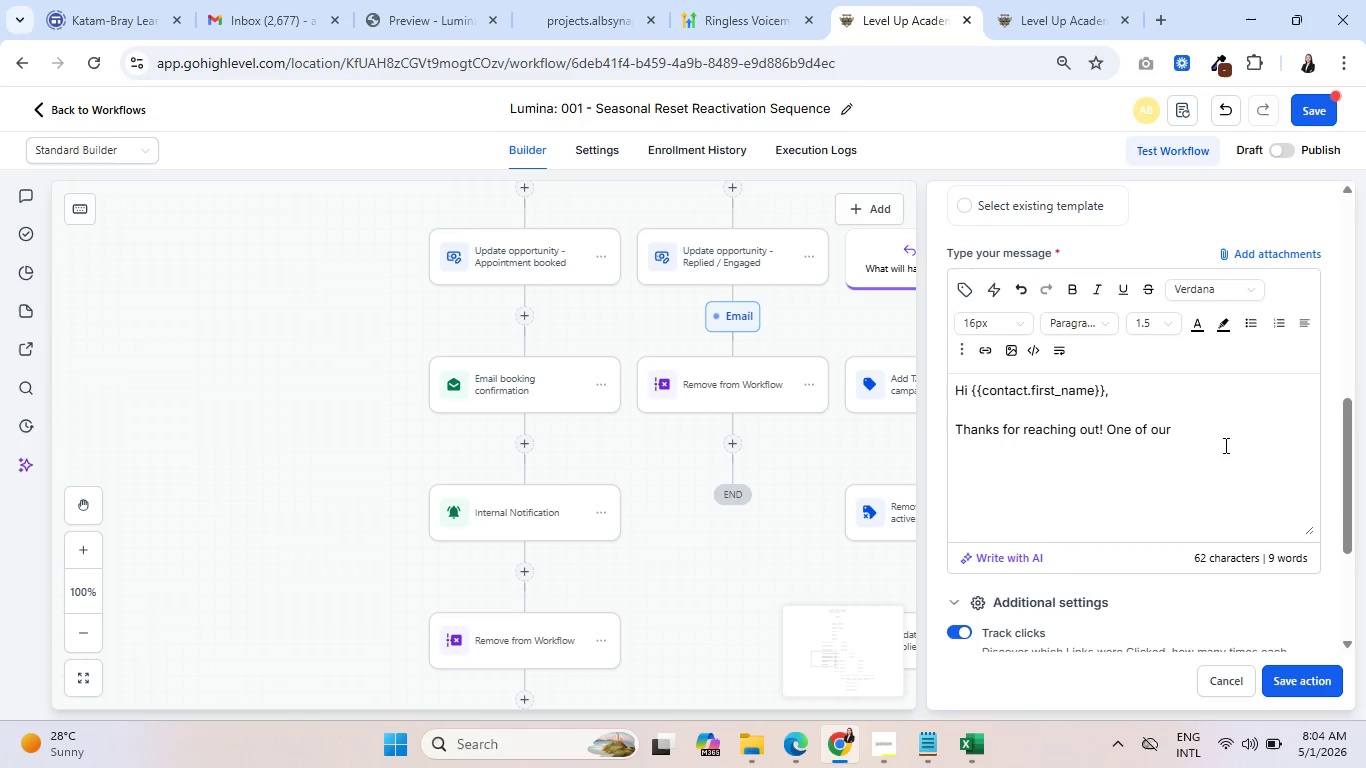 
type(team will be )
 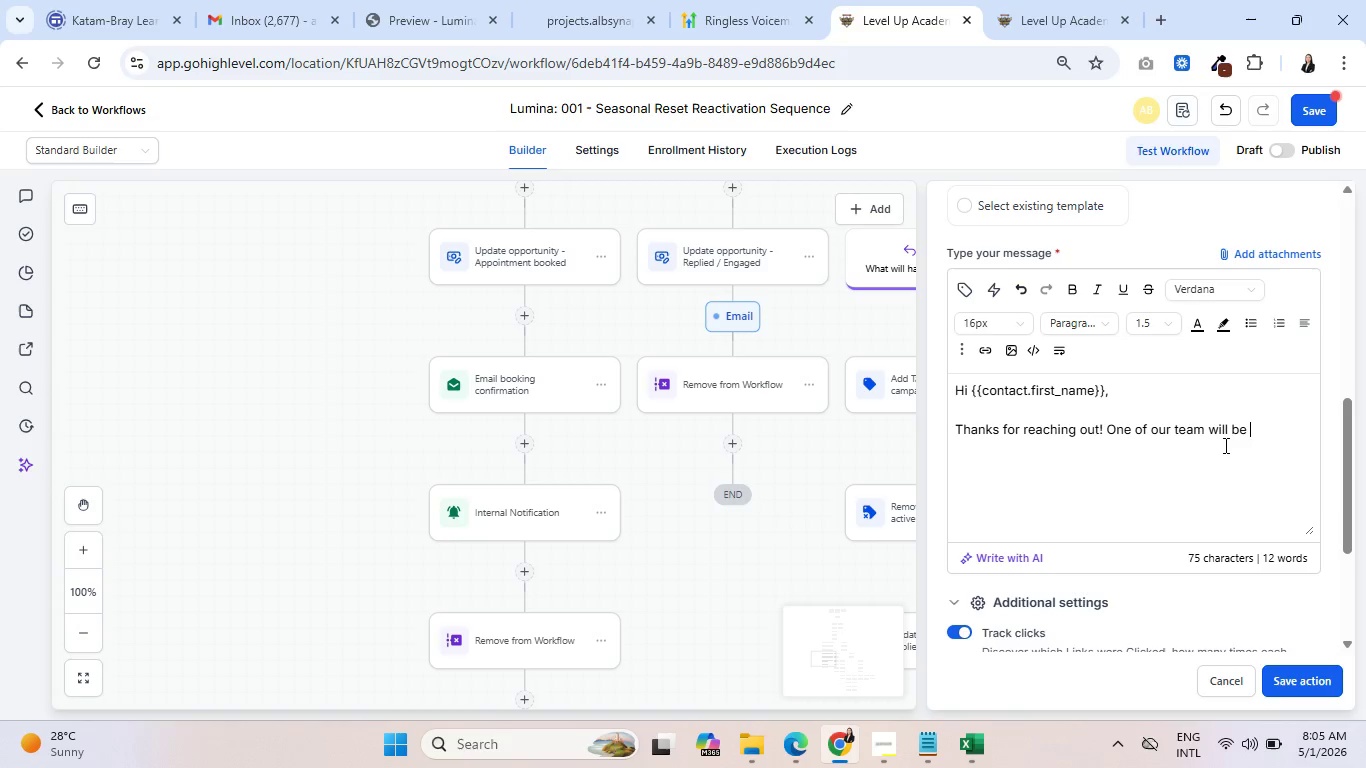 
key(Backspace)
key(Backspace)
key(Backspace)
type(be in touch )
 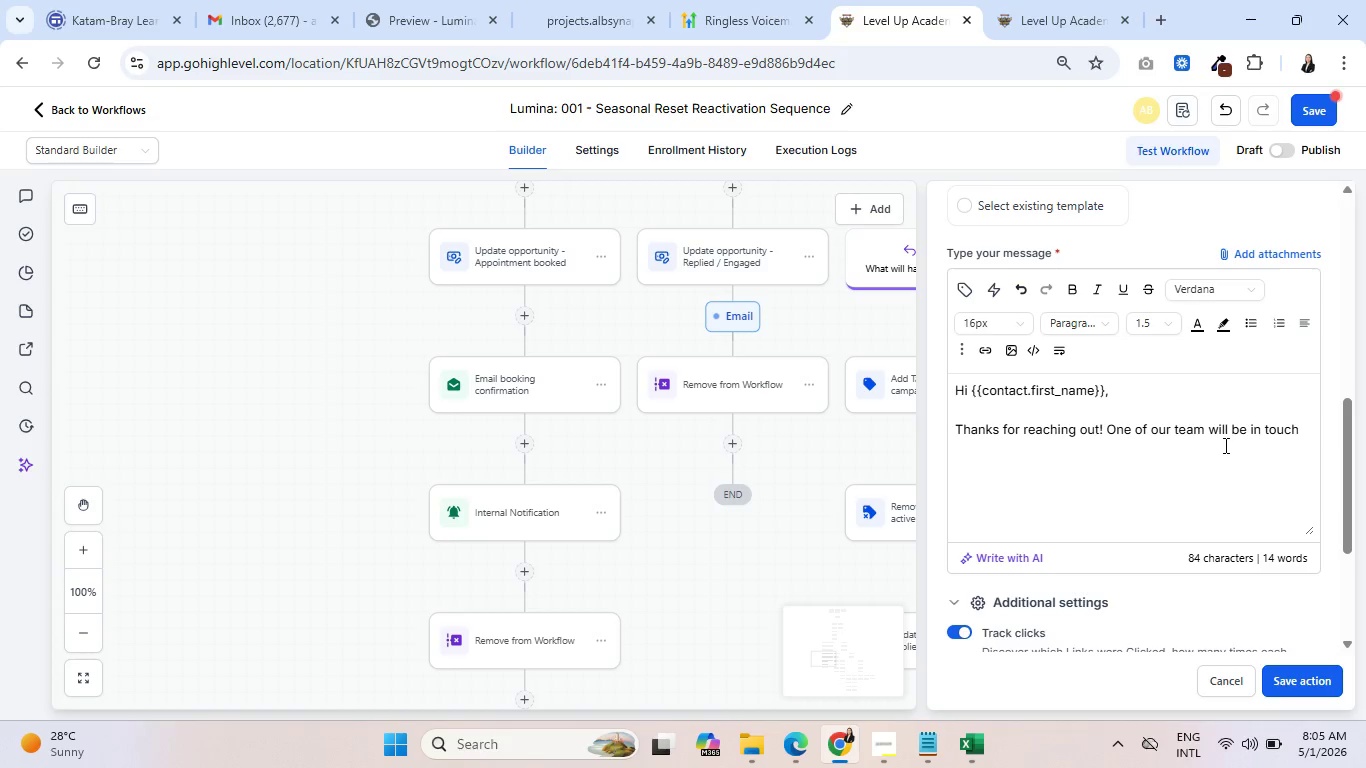 
type(with you within )
 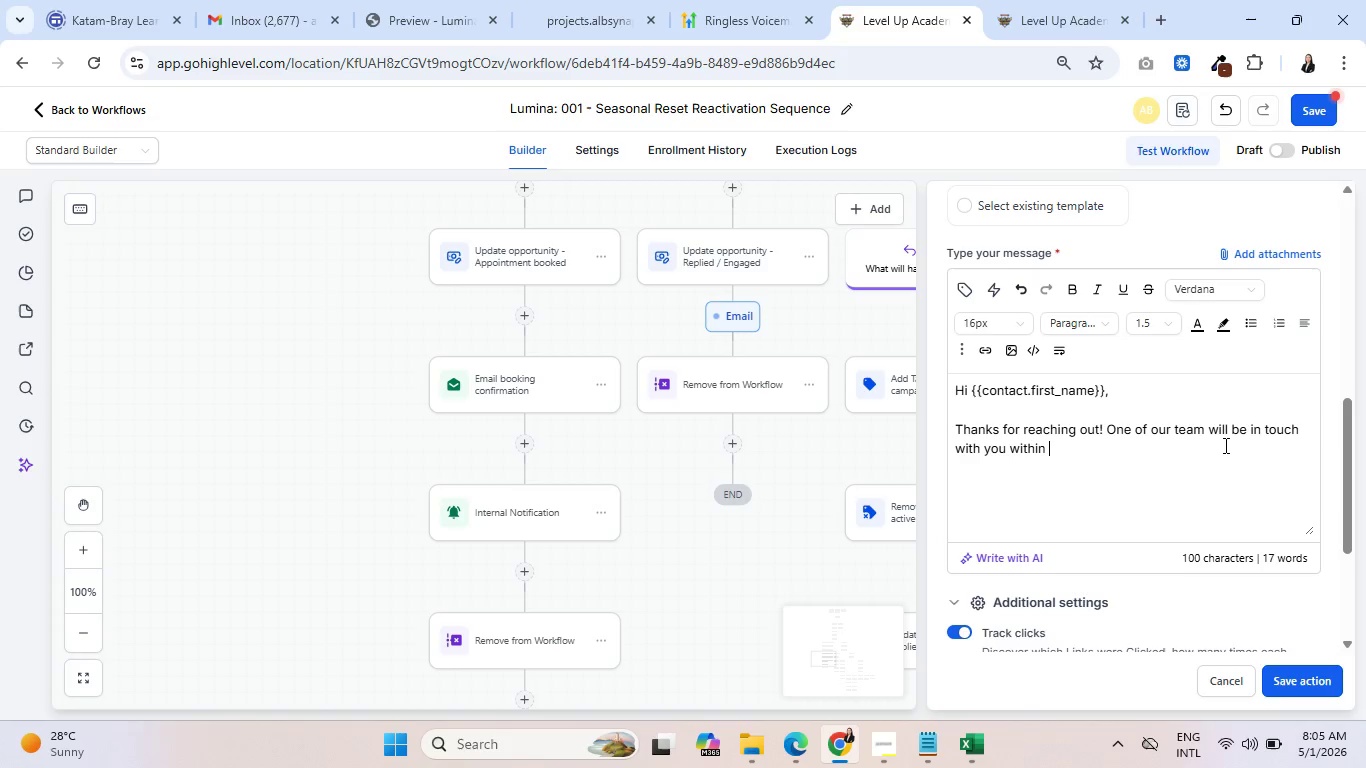 
wait(6.17)
 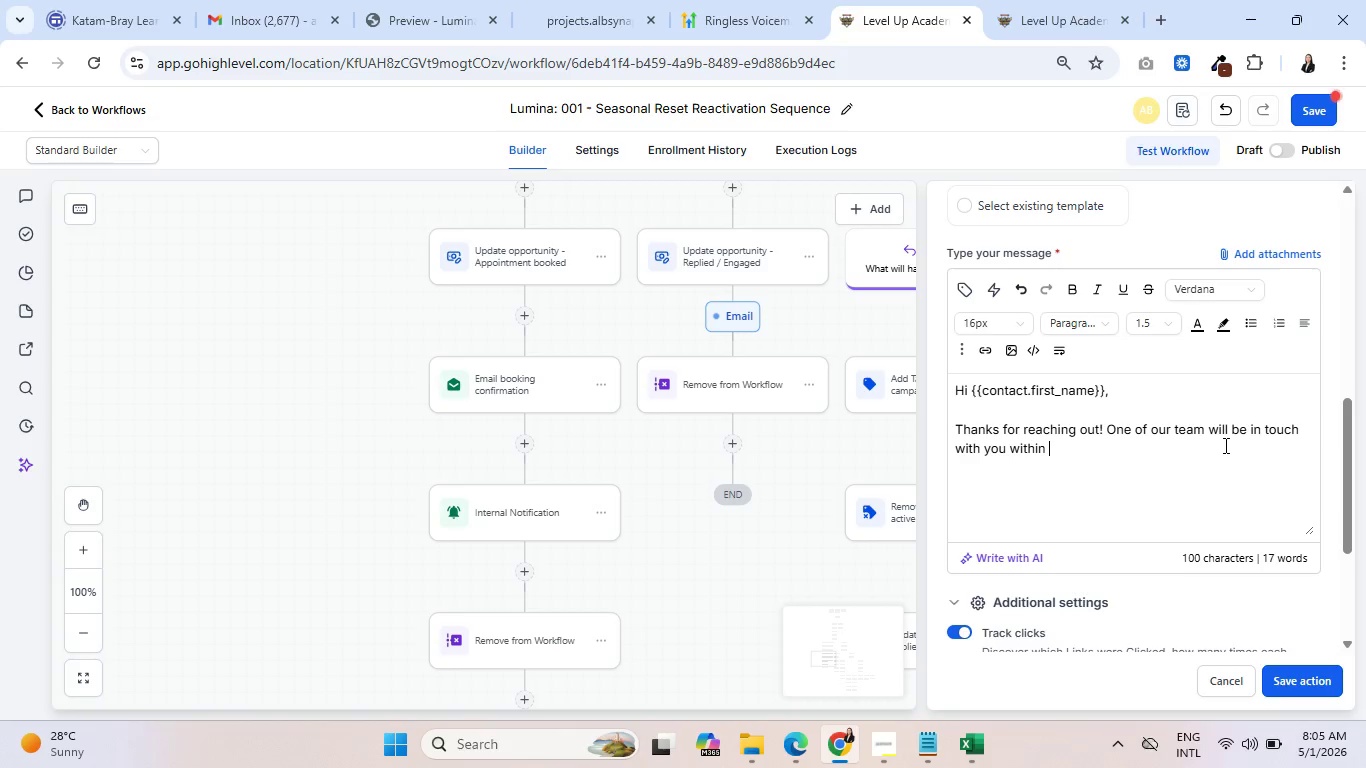 
type(4)
key(Backspace)
type(24 hours)
 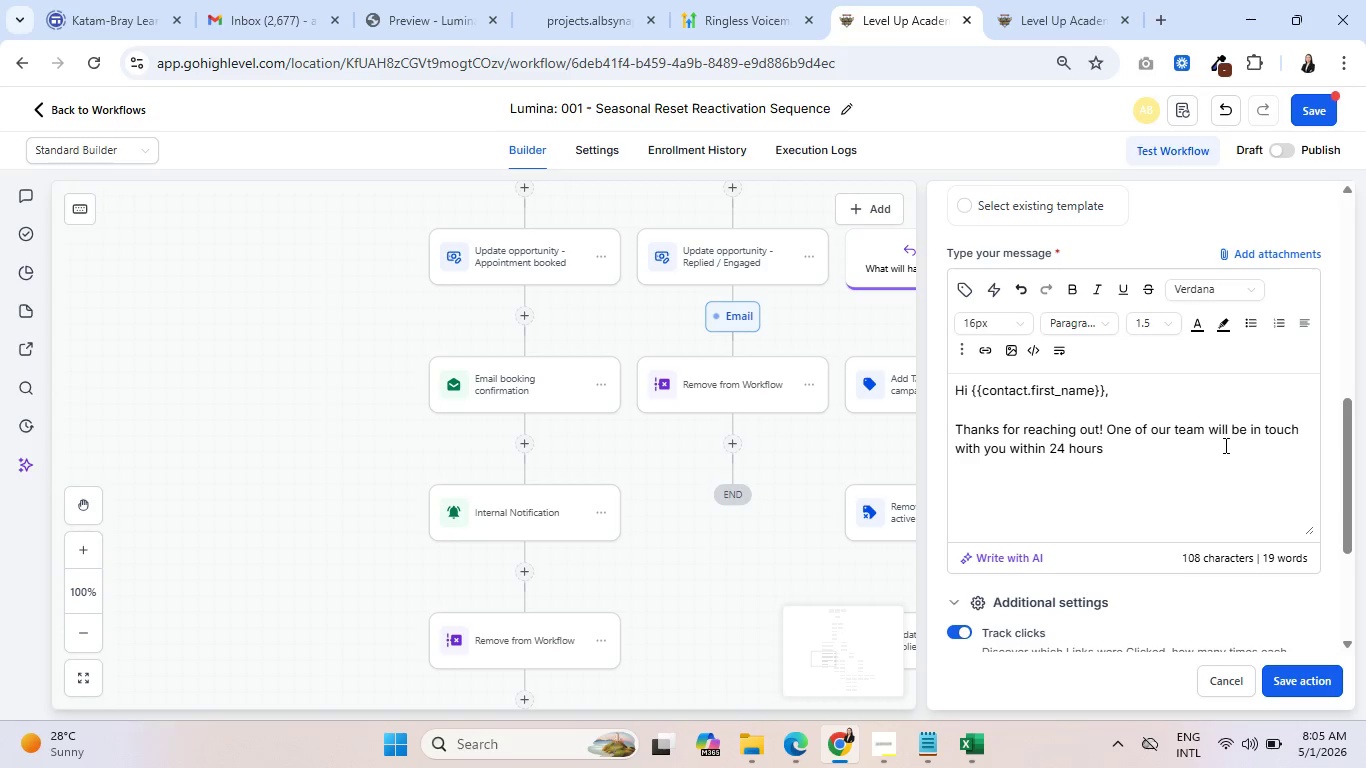 
wait(6.88)
 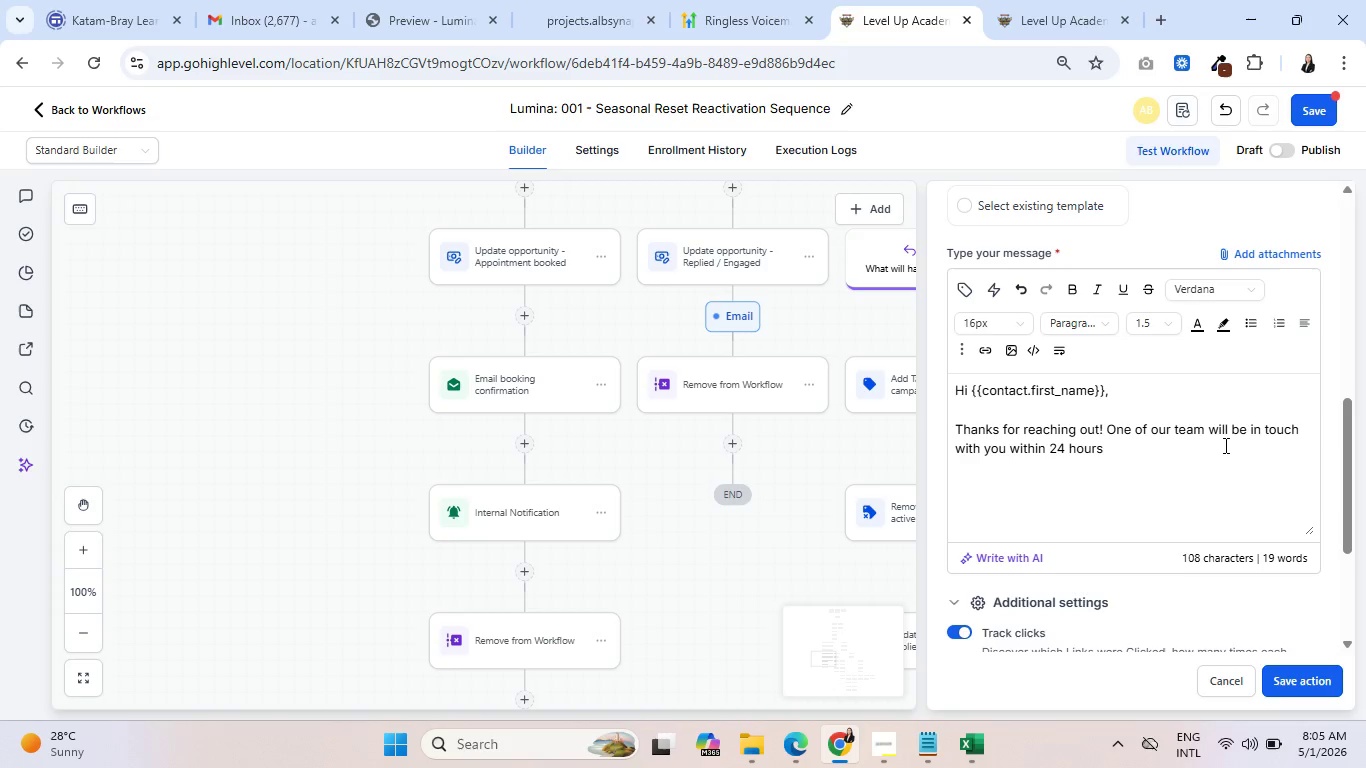 
key(Backspace)
key(Backspace)
key(Backspace)
key(Backspace)
key(Backspace)
key(Backspace)
key(Backspace)
key(Backspace)
type(one v)
key(Backspace)
type(business day (usually s)
key(Backspace)
type(much sooner).)
 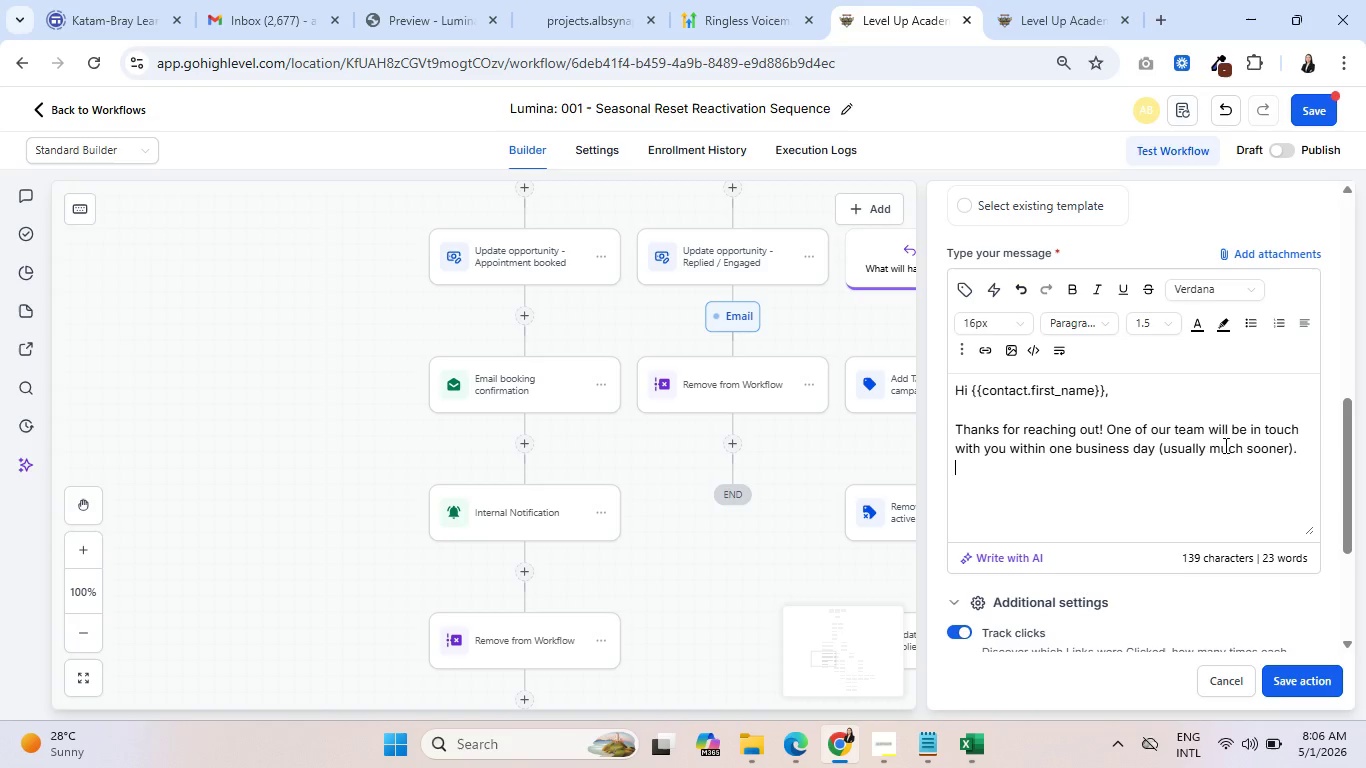 
 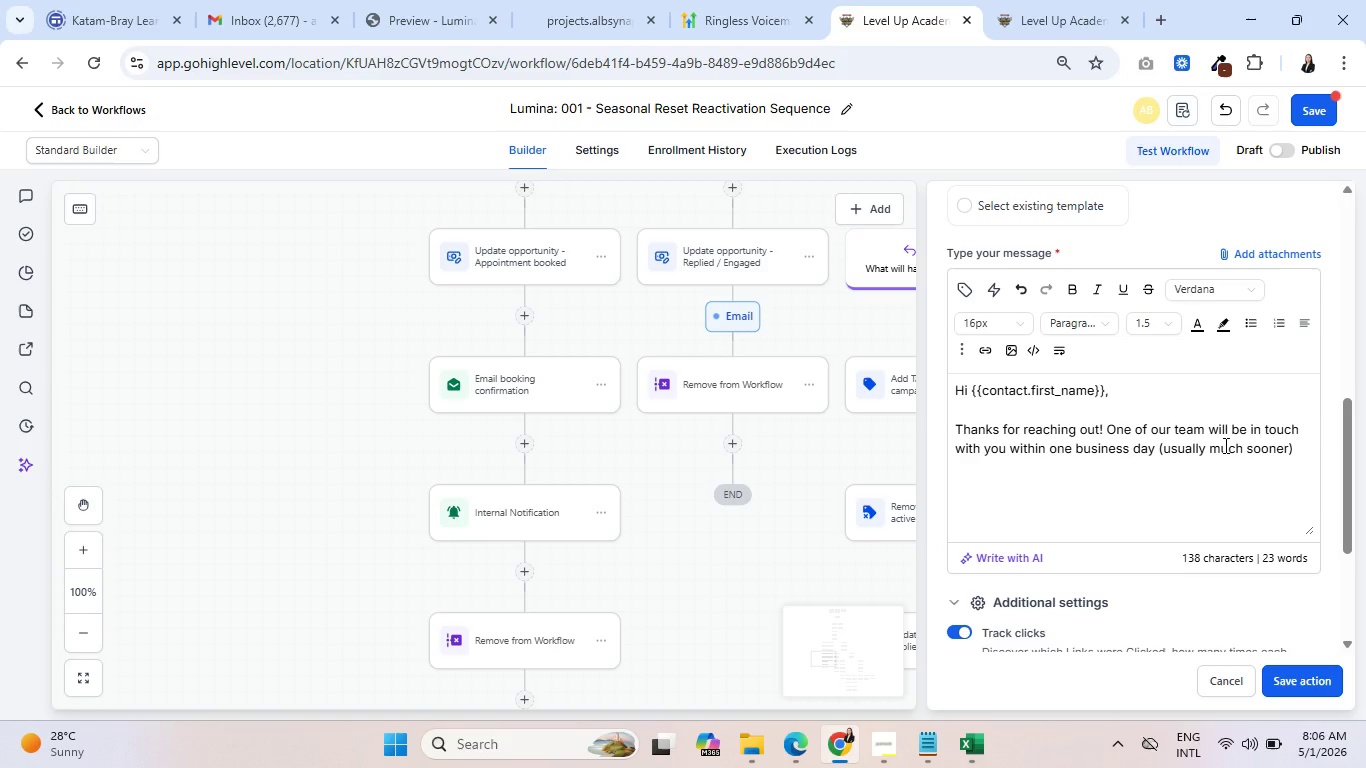 
key(Enter)
 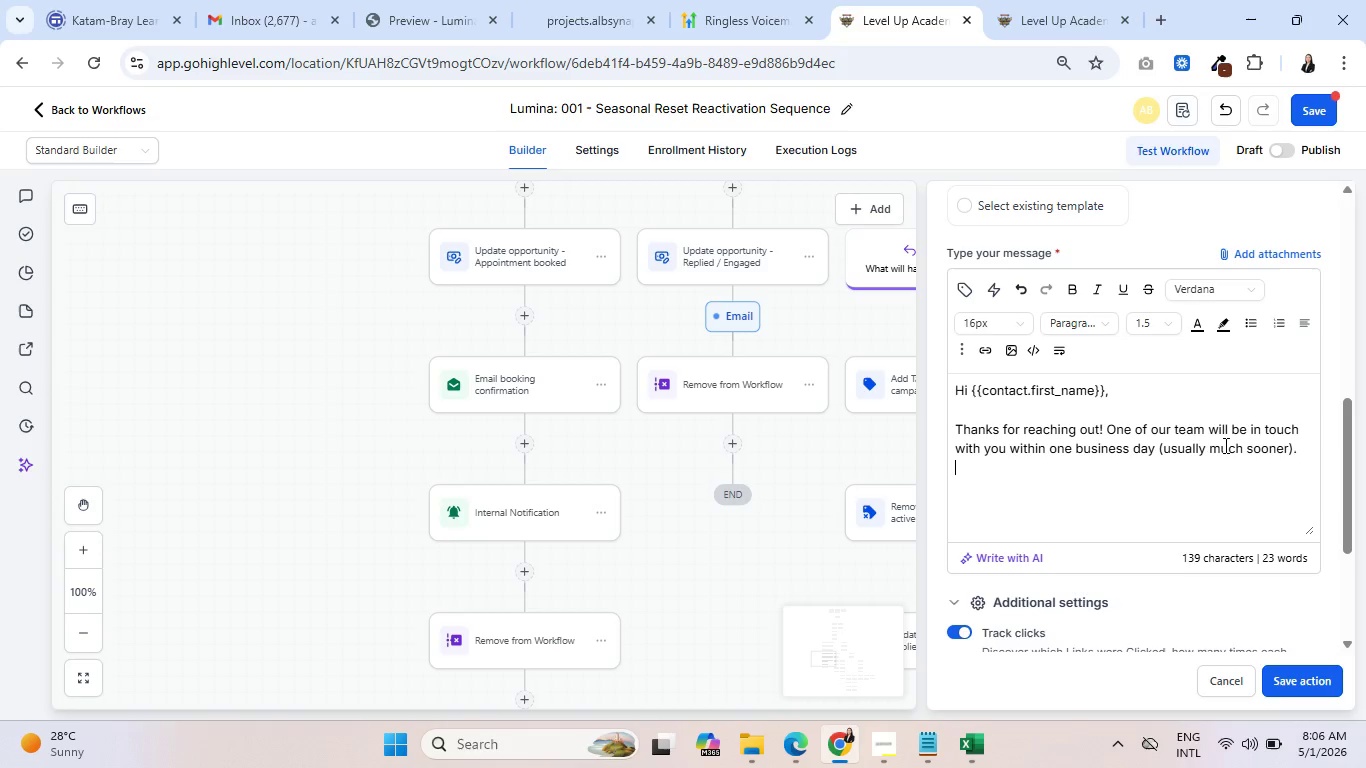 
key(Enter)
 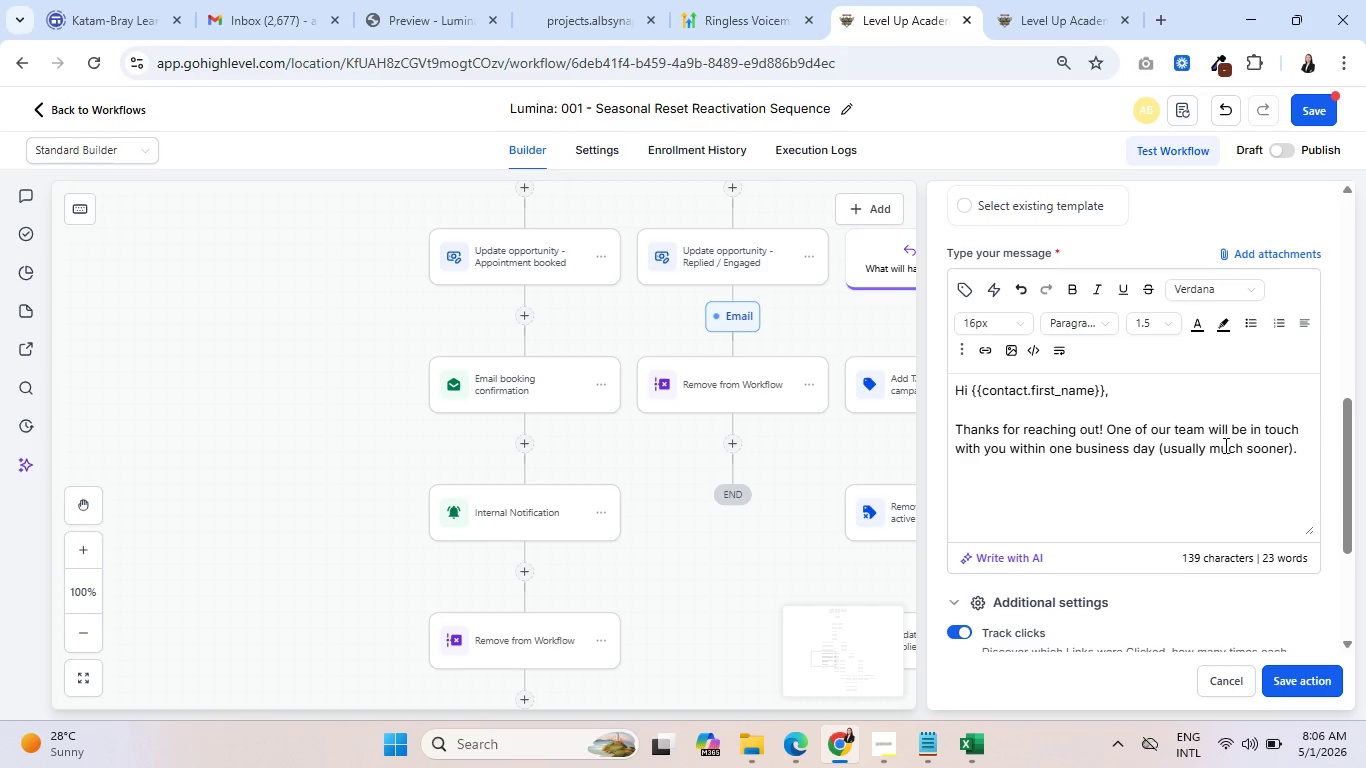 
type(You)
 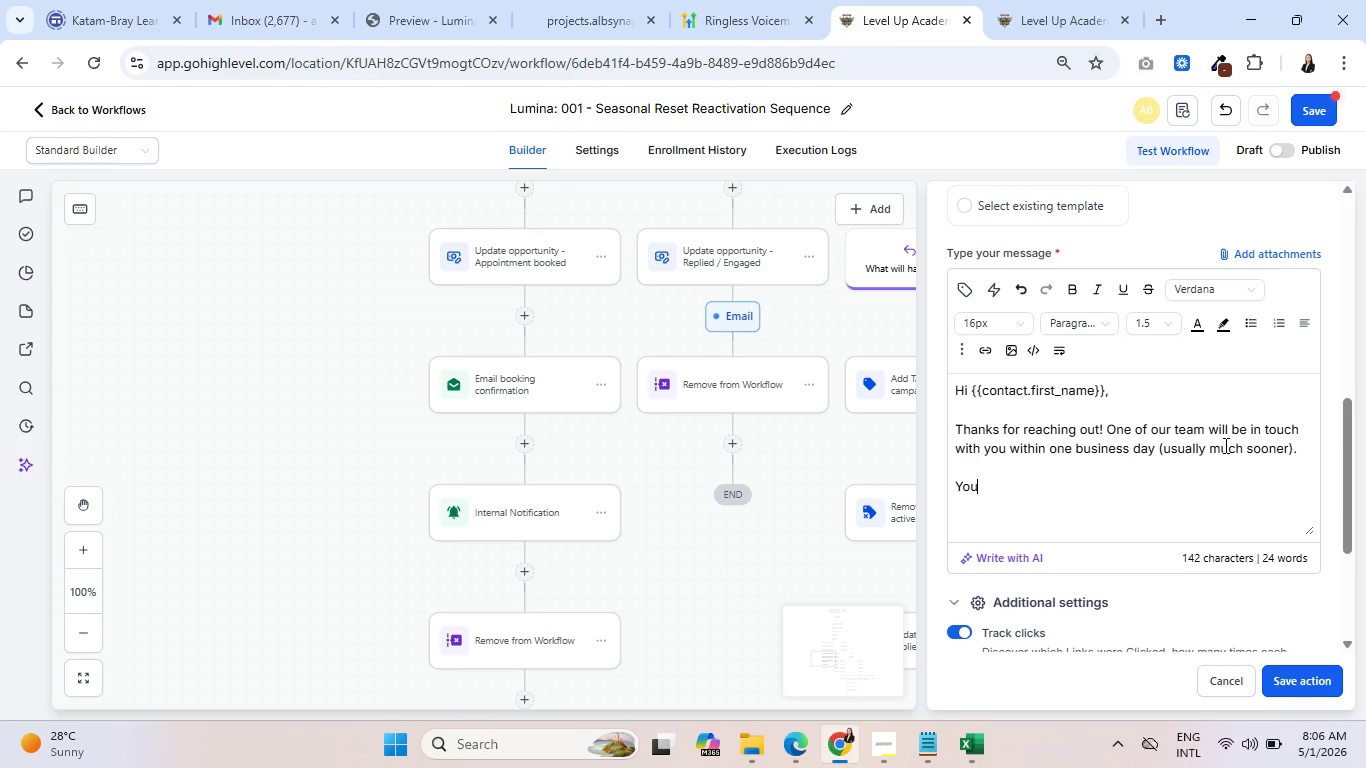 
wait(5.05)
 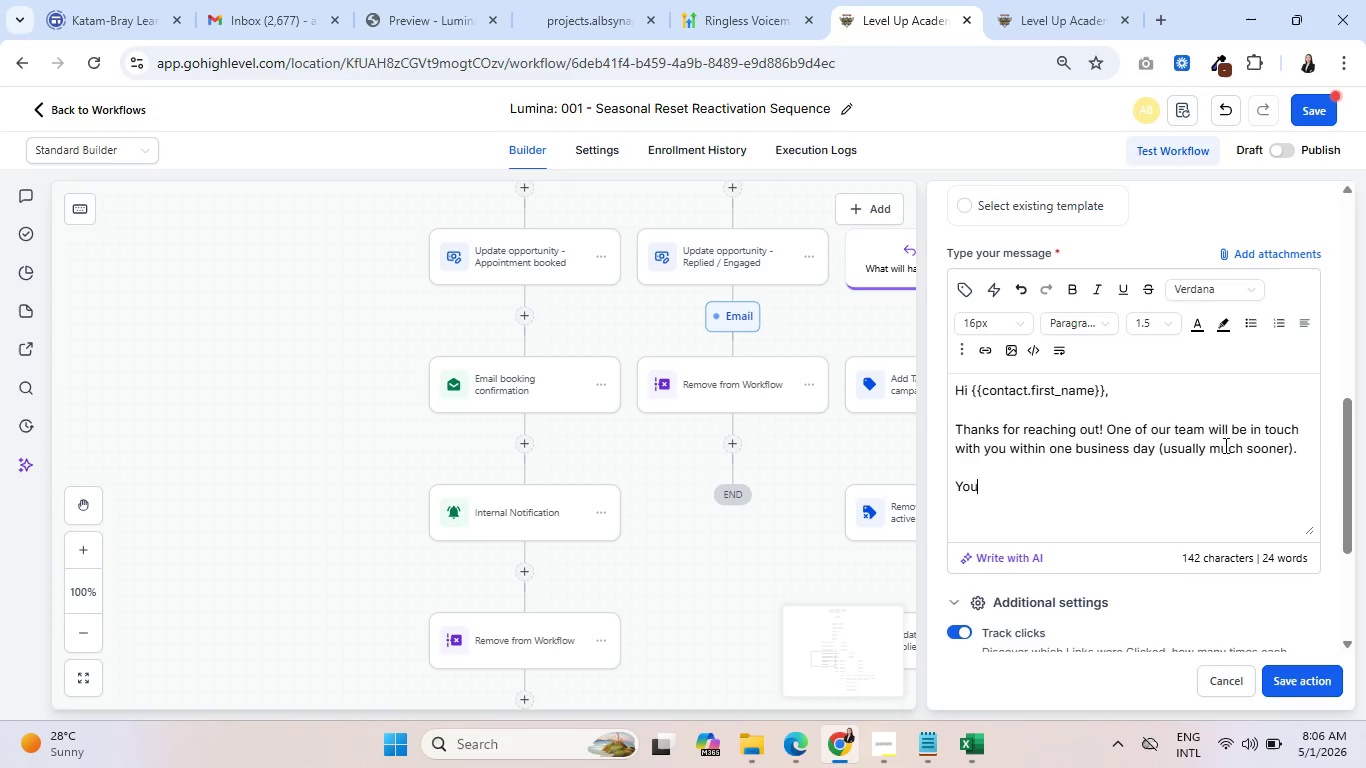 
type('ve been removed from any )
 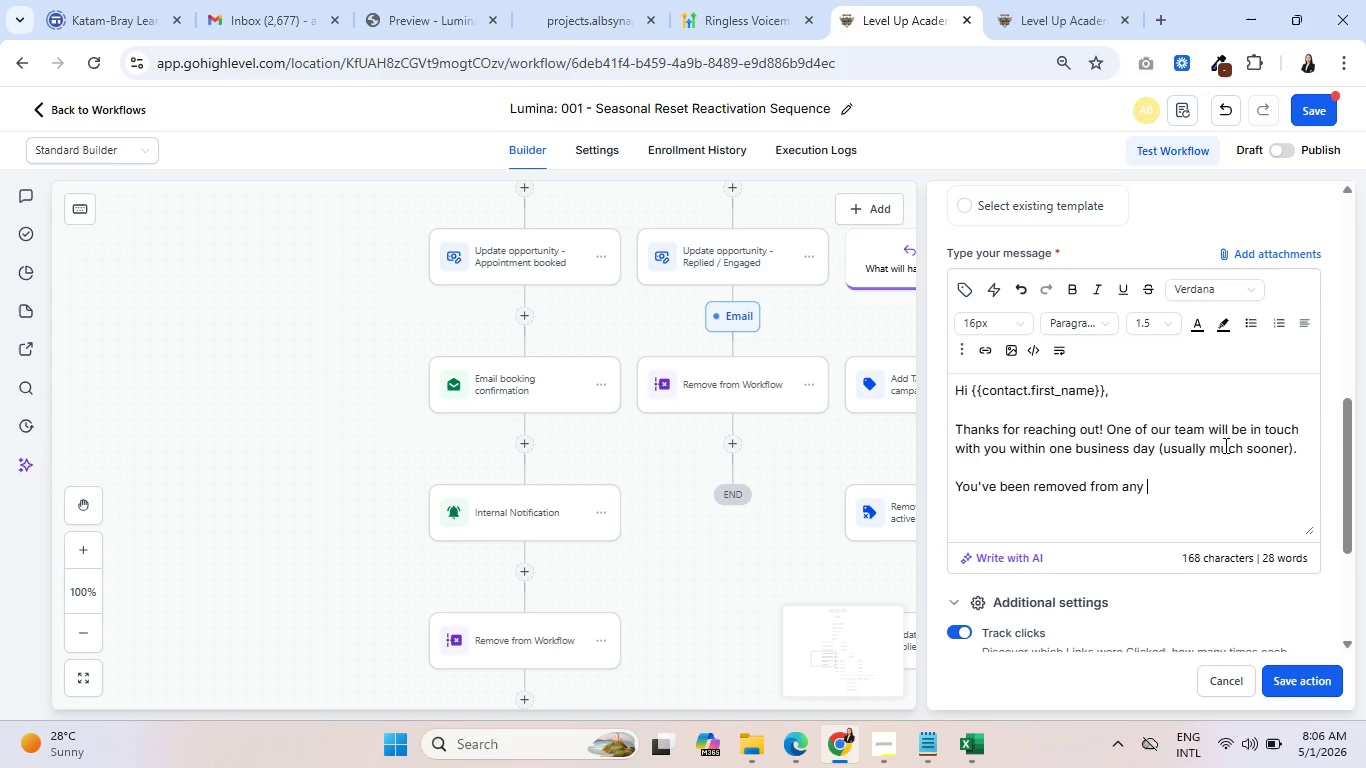 
type(automatic folo)
key(Backspace)
type(low-ups, so you won't be )
 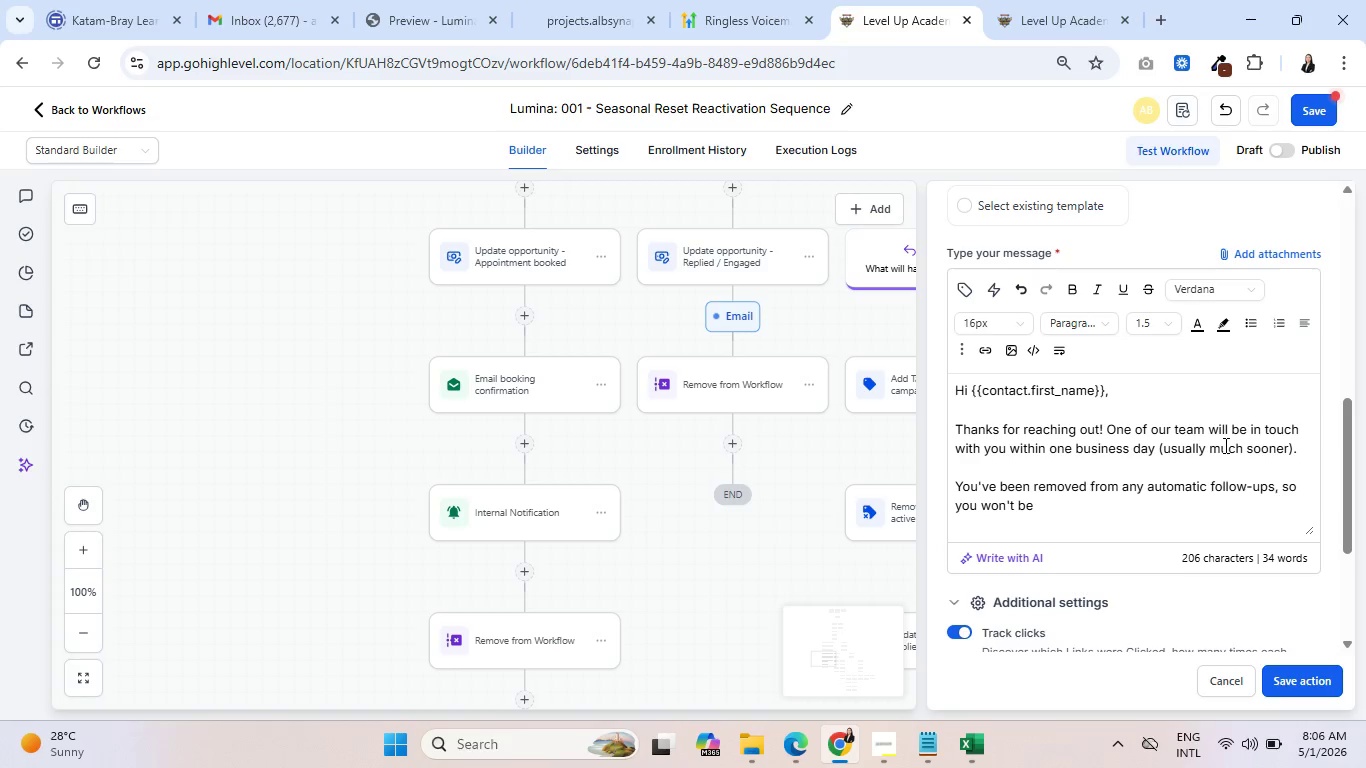 
type(c)
key(Backspace)
type(bombarded q)
key(Backspace)
type(with more messages.)
 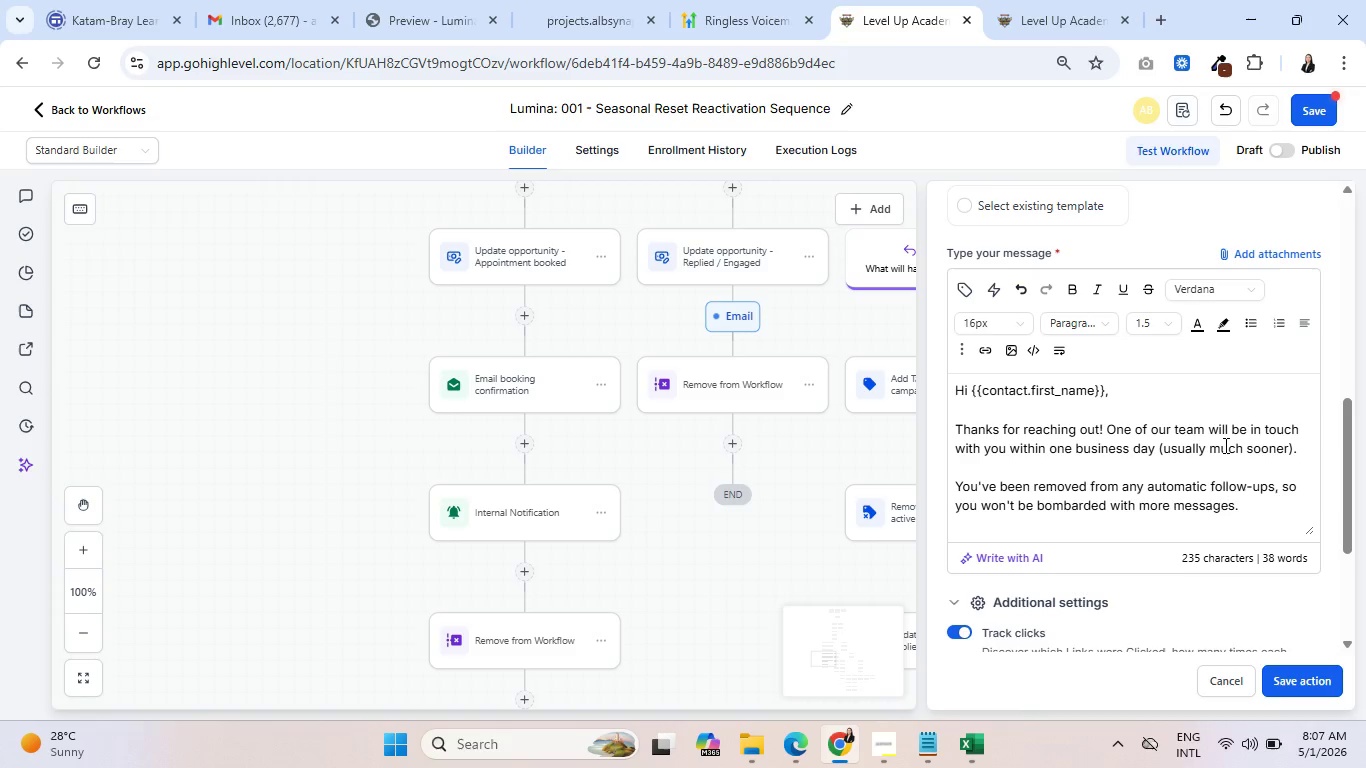 
wait(19.83)
 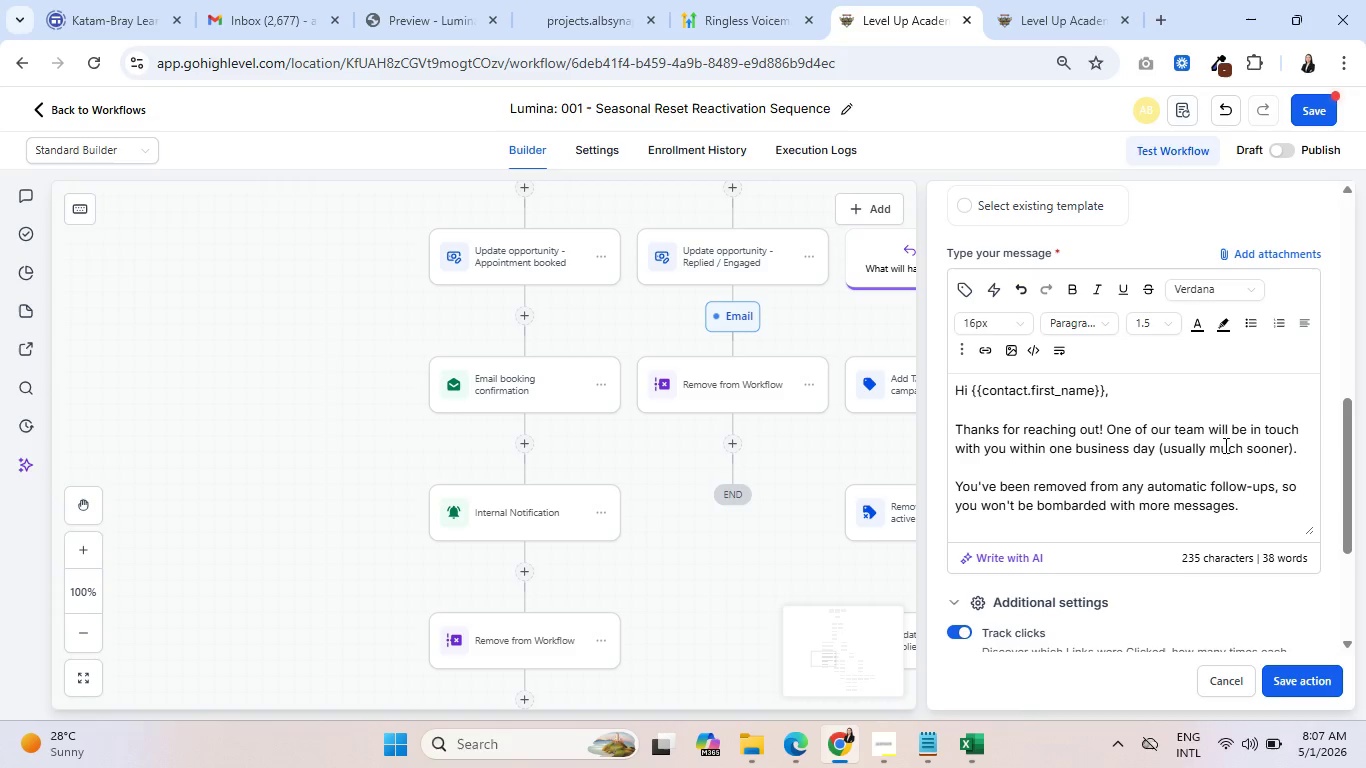 
key(Enter)
 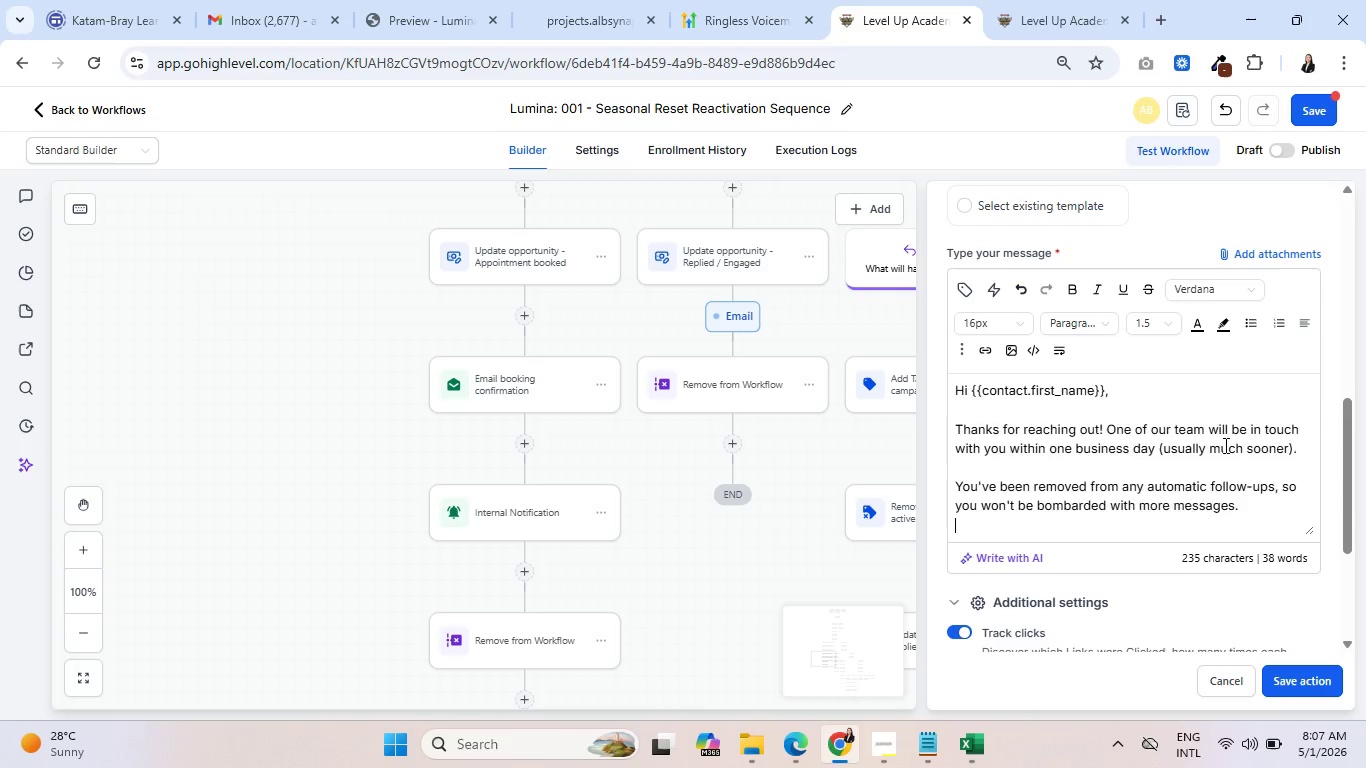 
key(Enter)
 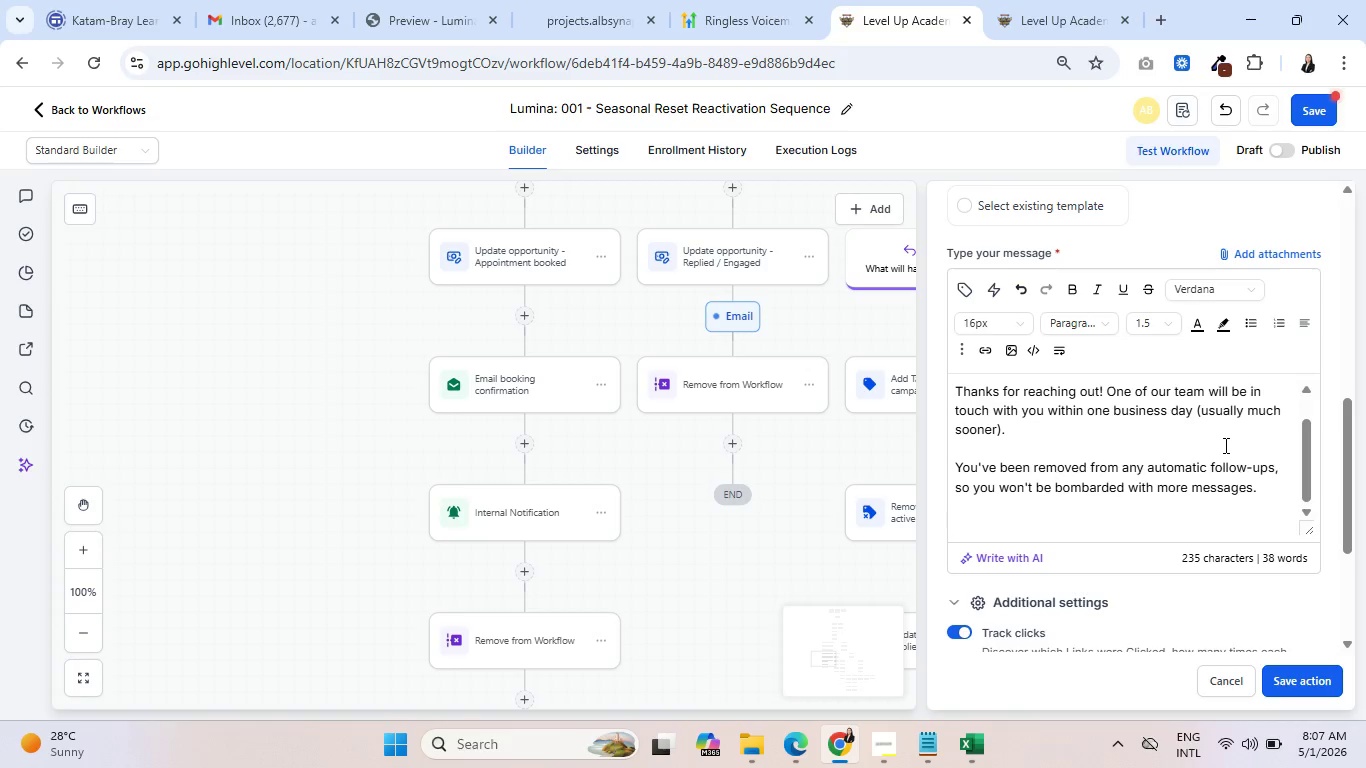 
type(Talk soon, )
key(Backspace)
 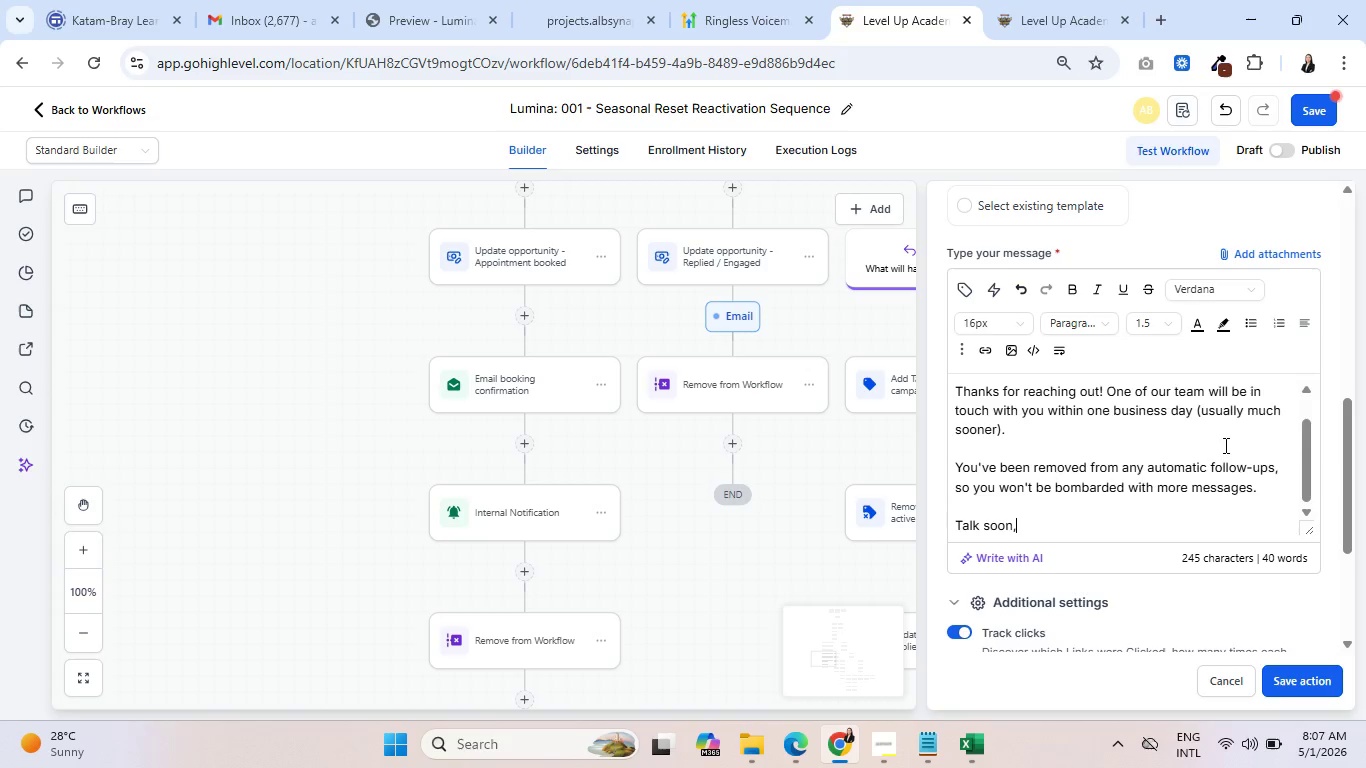 
key(Enter)
 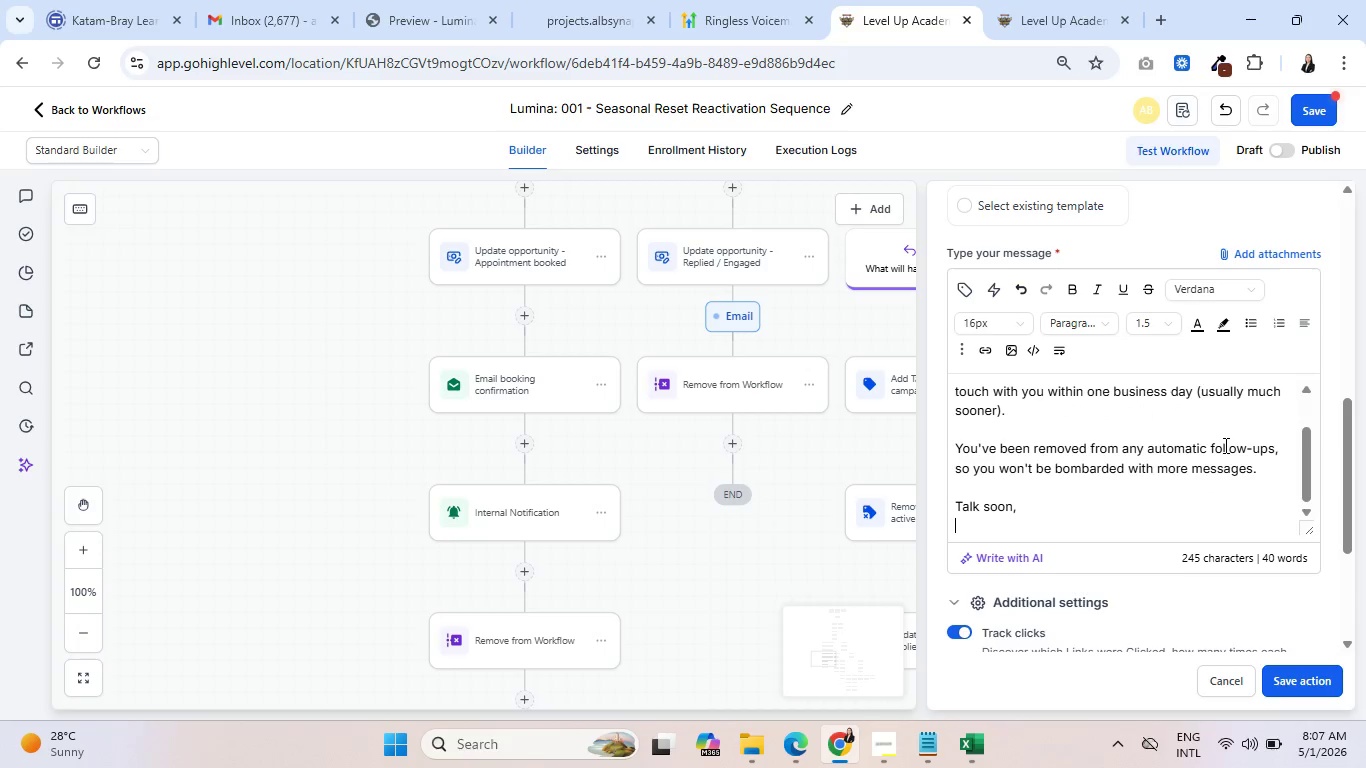 
type(Michelle)
 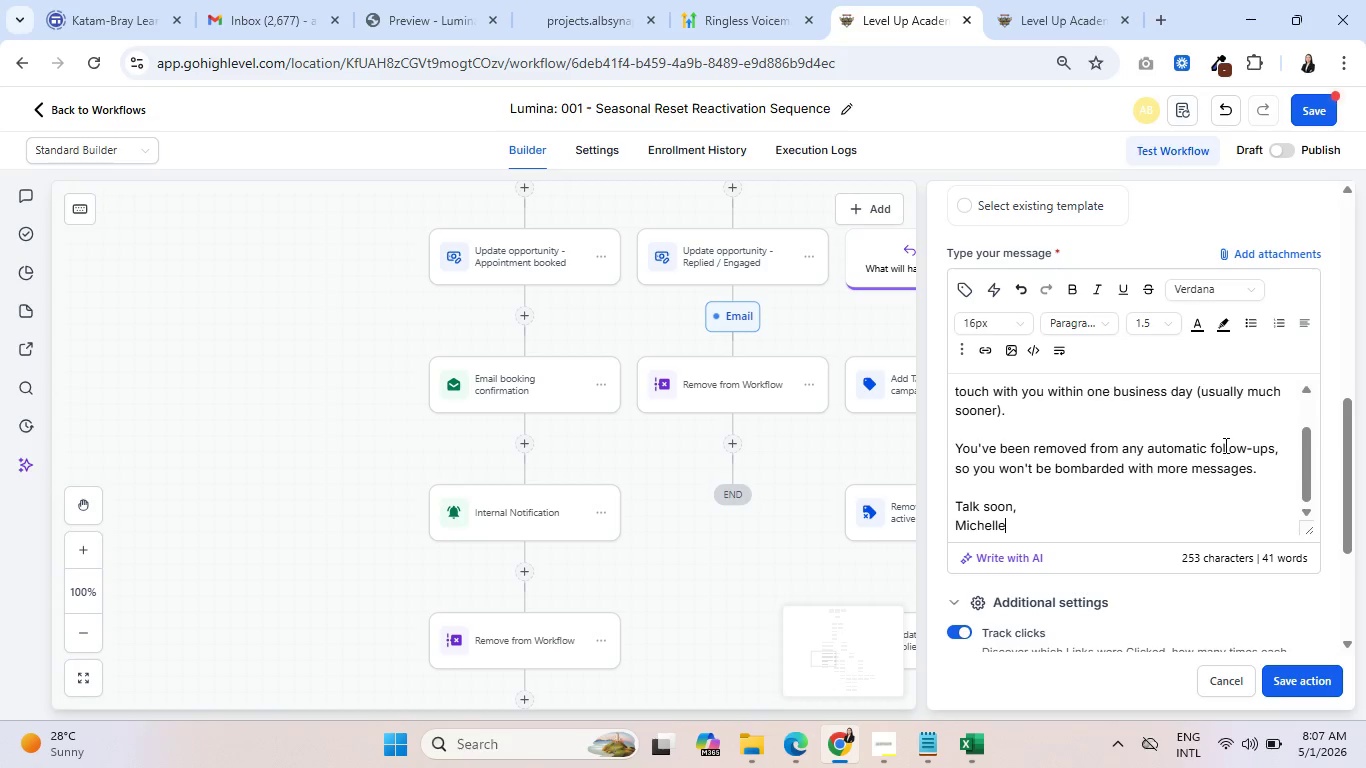 
key(Enter)
 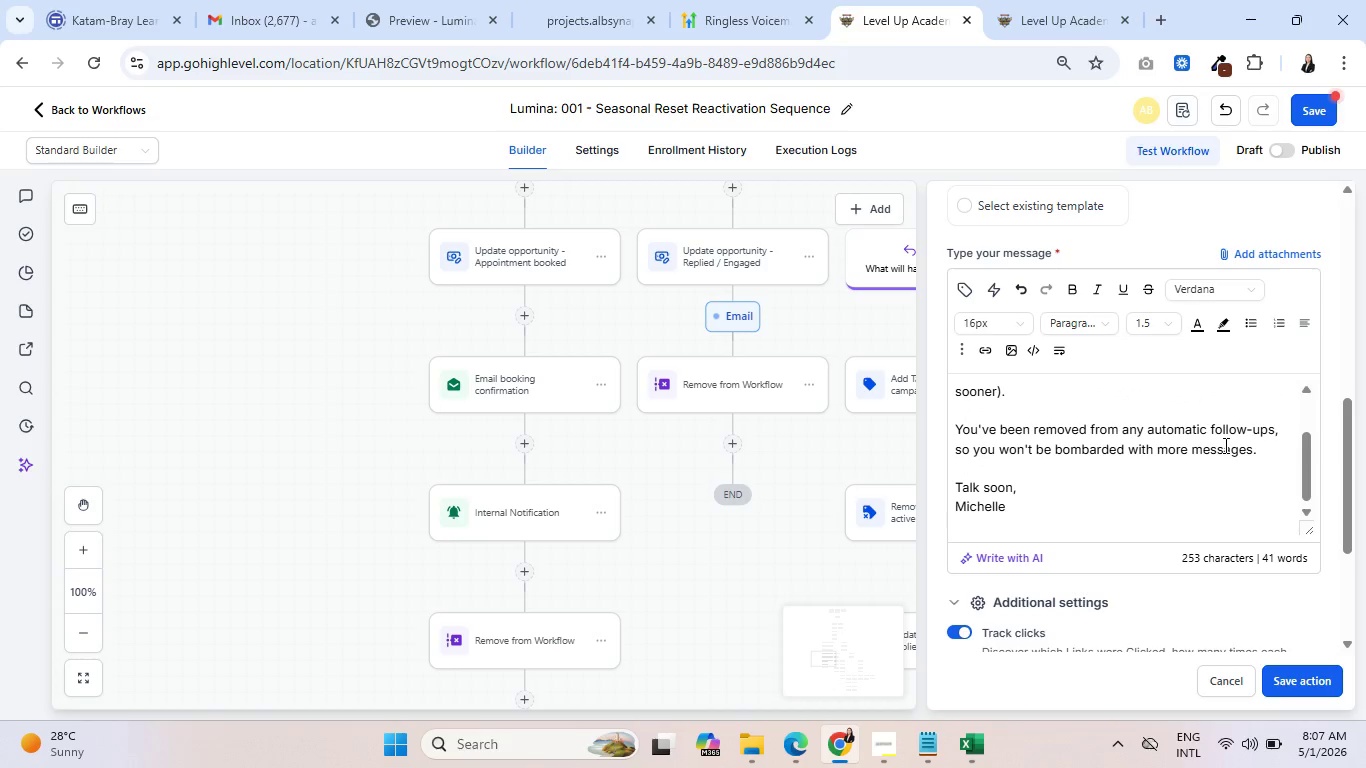 
type(Lumina Skin &well)
key(Backspace)
key(Backspace)
key(Backspace)
key(Backspace)
type( Wellness)
 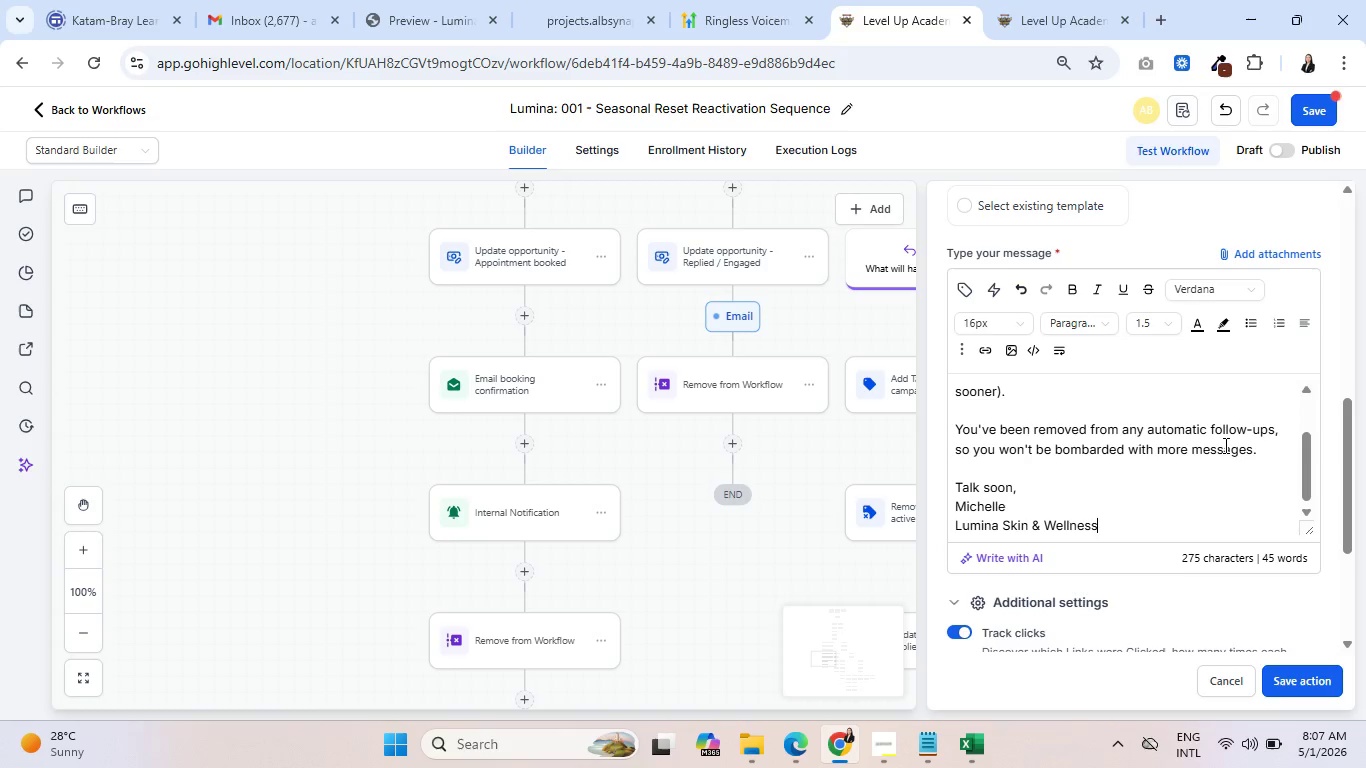 
wait(30.02)
 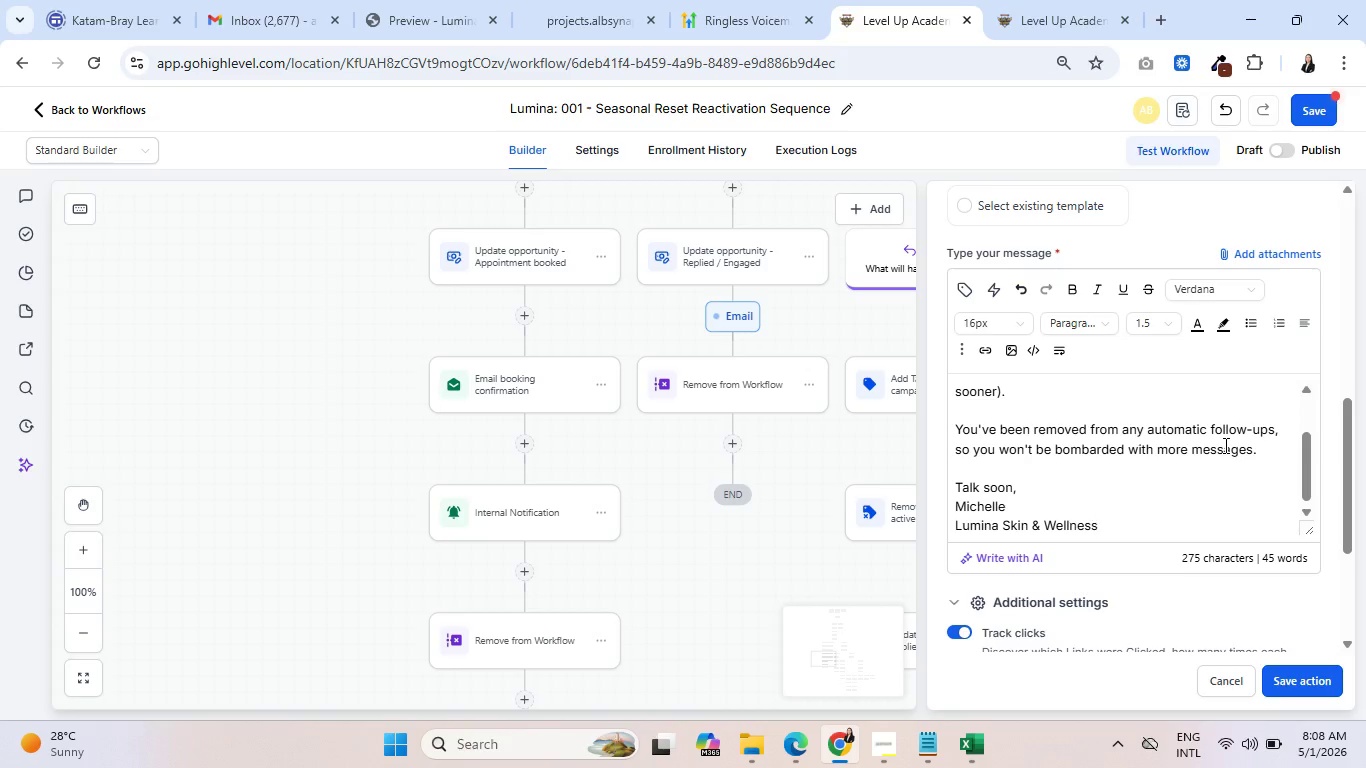 
key(Control+ControlLeft)
 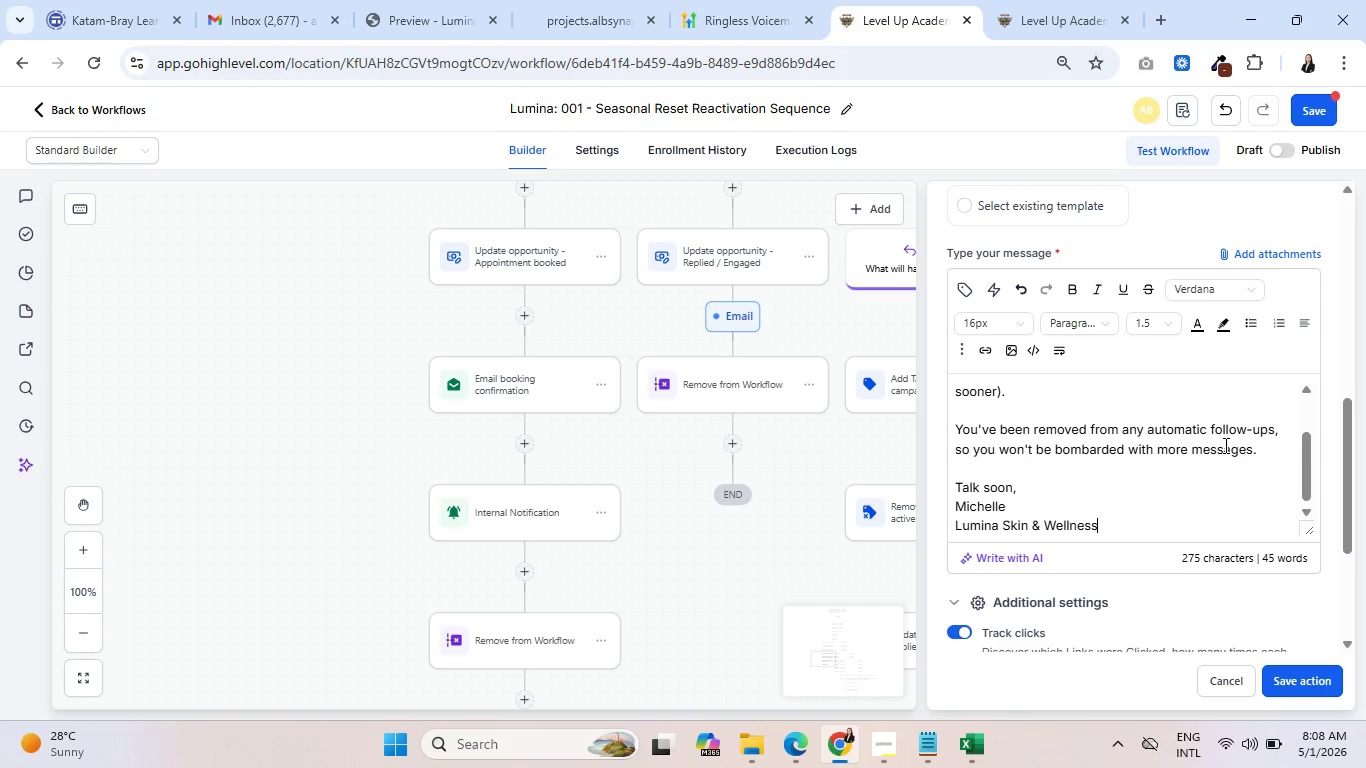 
key(Control+ControlLeft)
 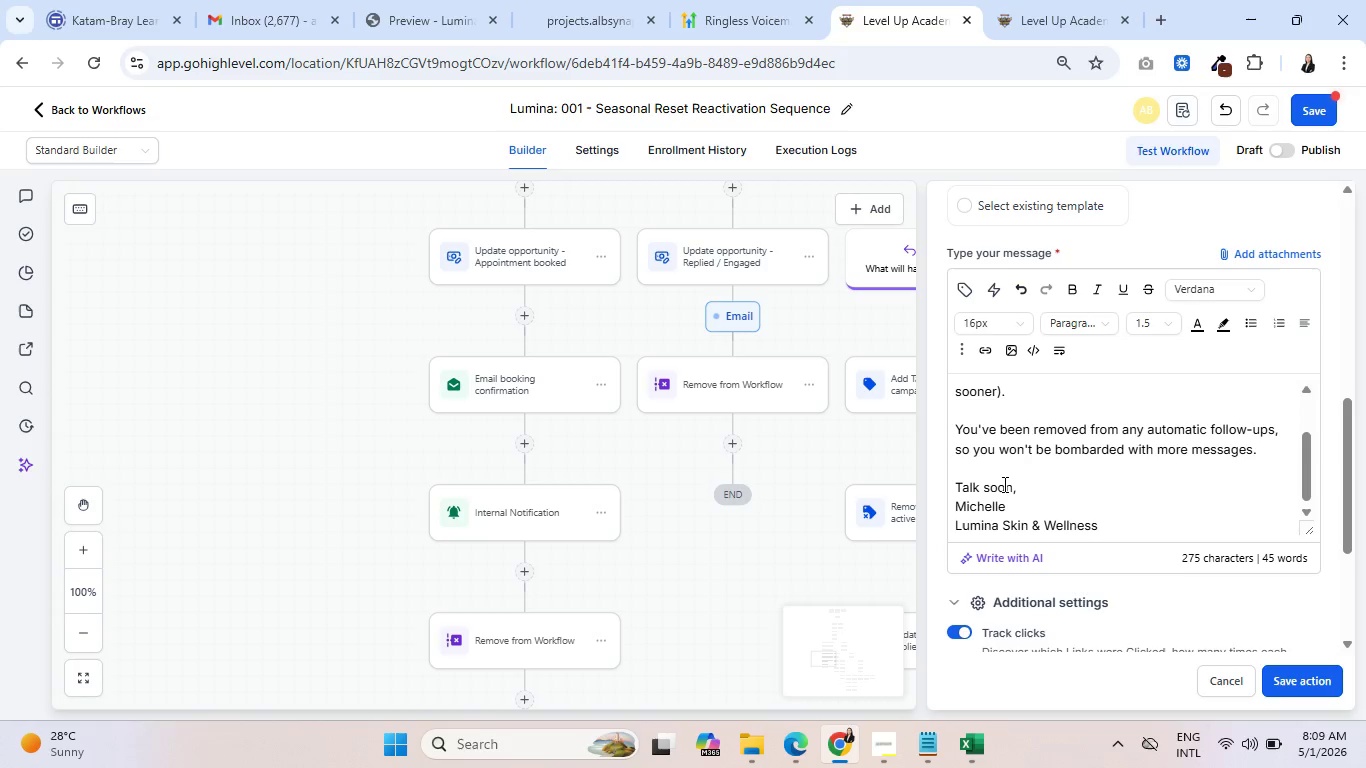 
wait(81.64)
 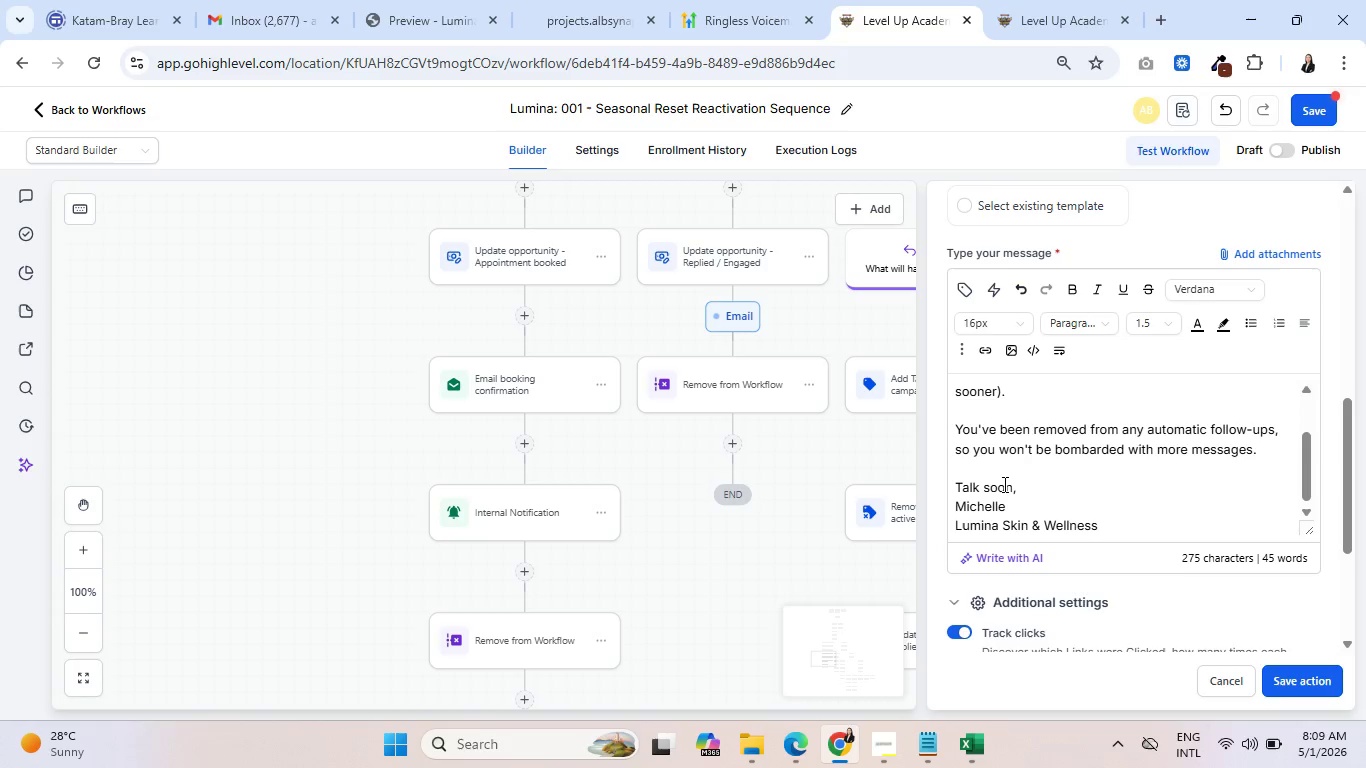 
scroll: coordinate [1184, 450], scroll_direction: up, amount: 6.0
 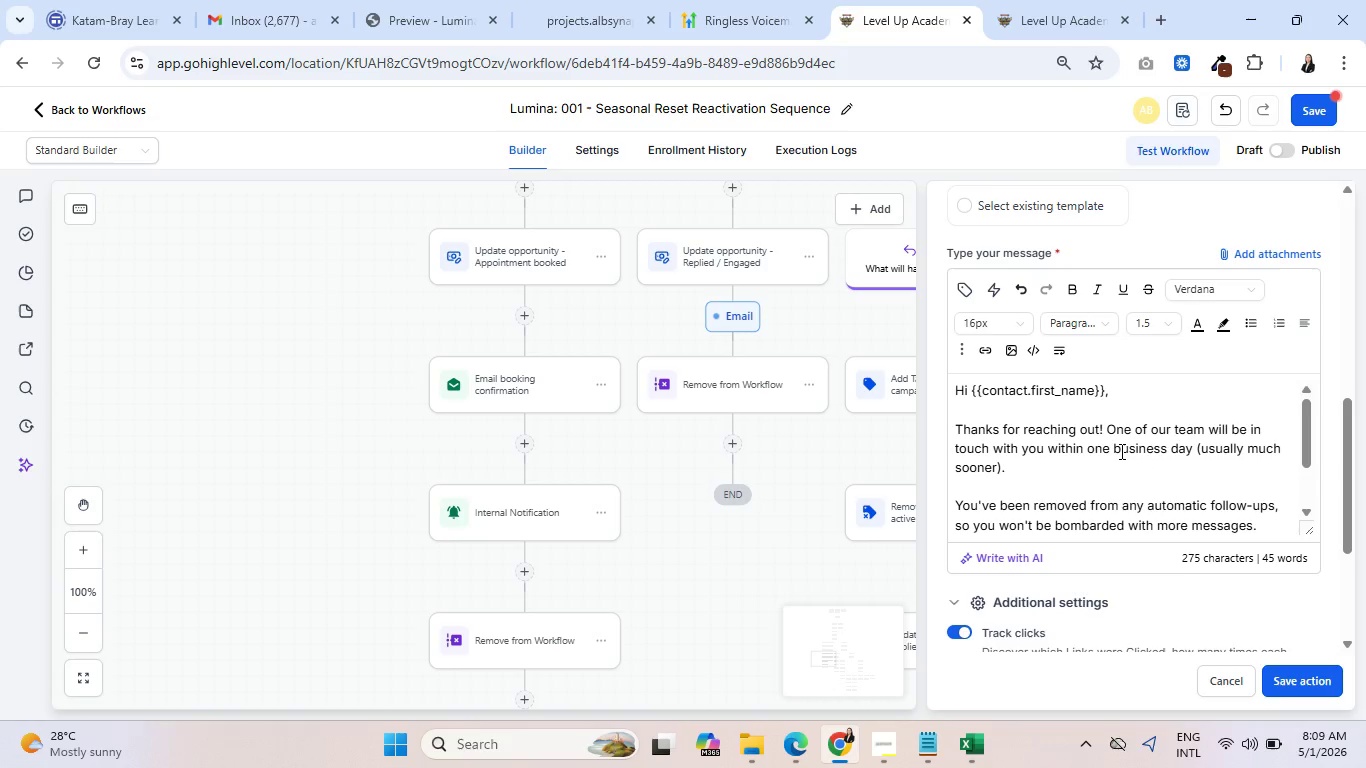 
wait(8.08)
 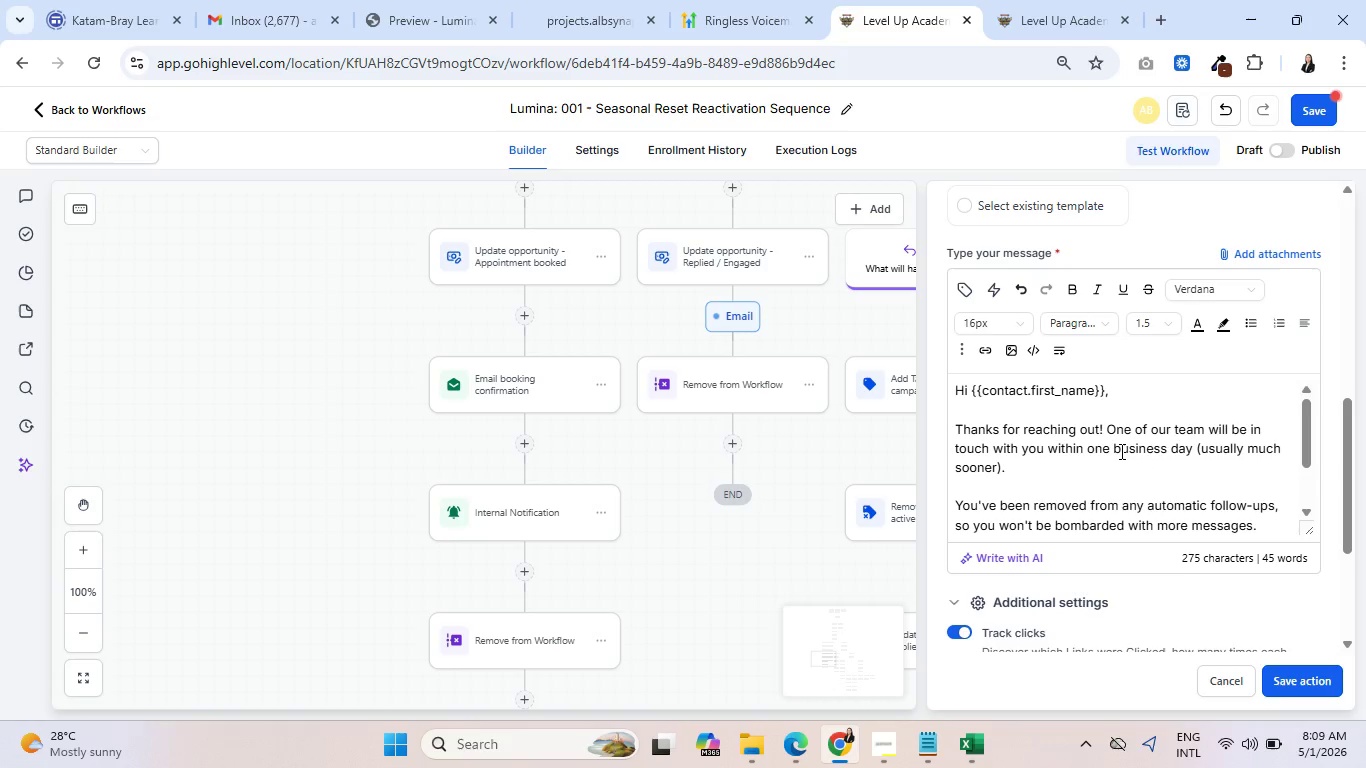 
scroll: coordinate [1117, 456], scroll_direction: down, amount: 7.0
 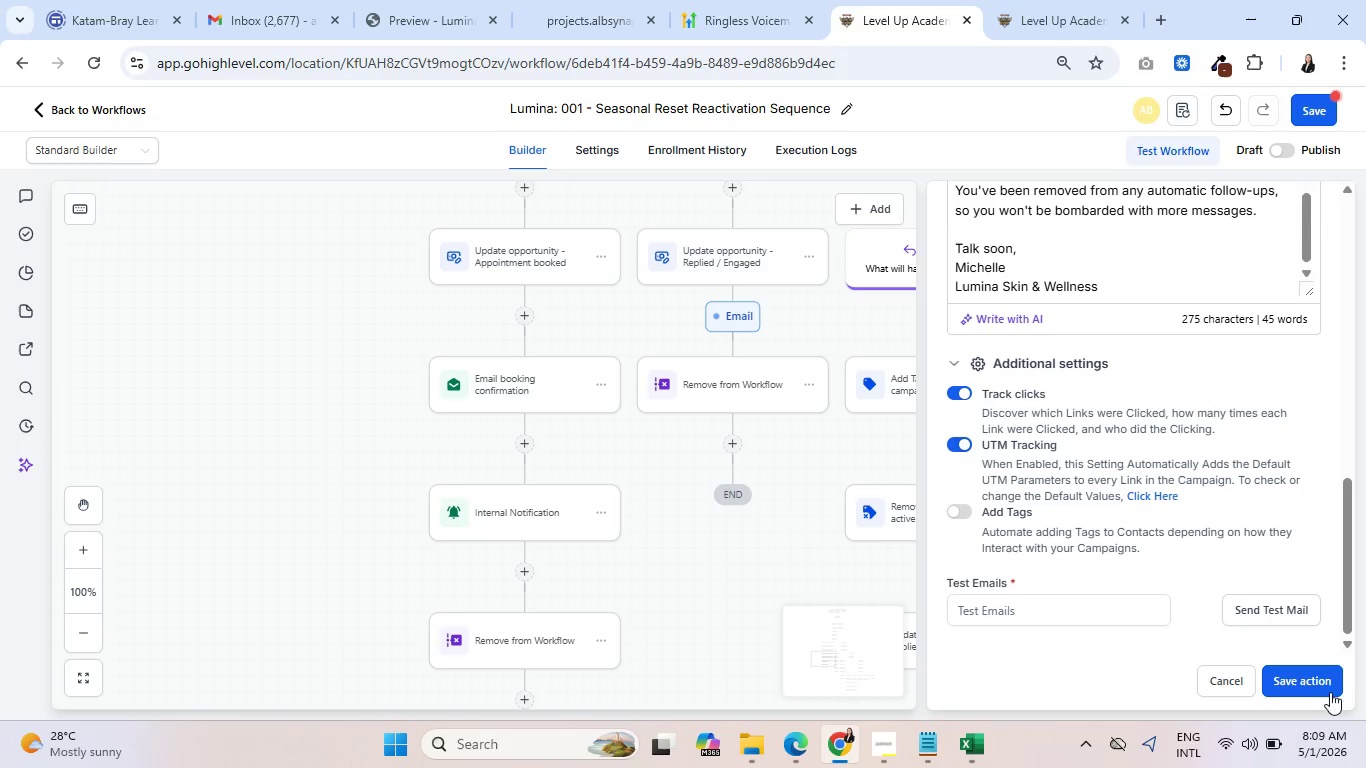 
left_click([1324, 692])
 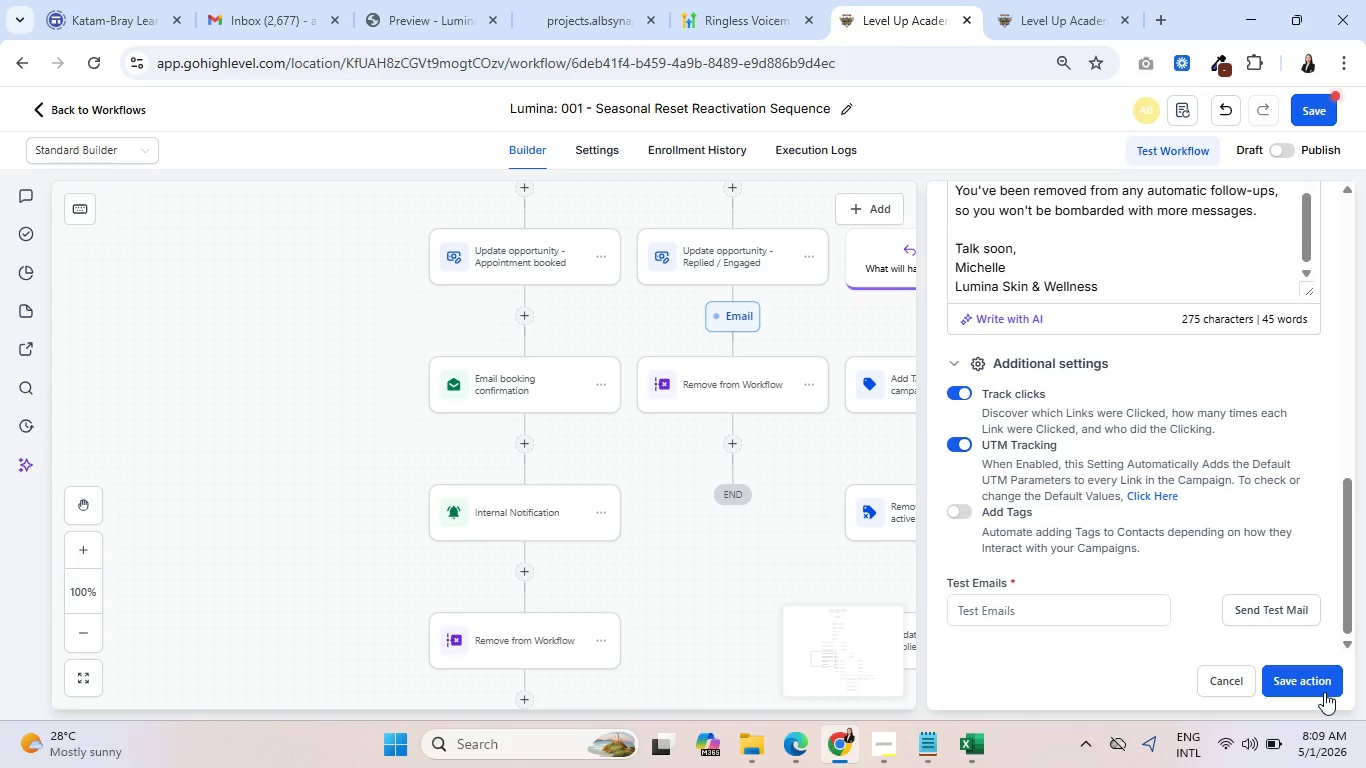 
mouse_move([830, 627])
 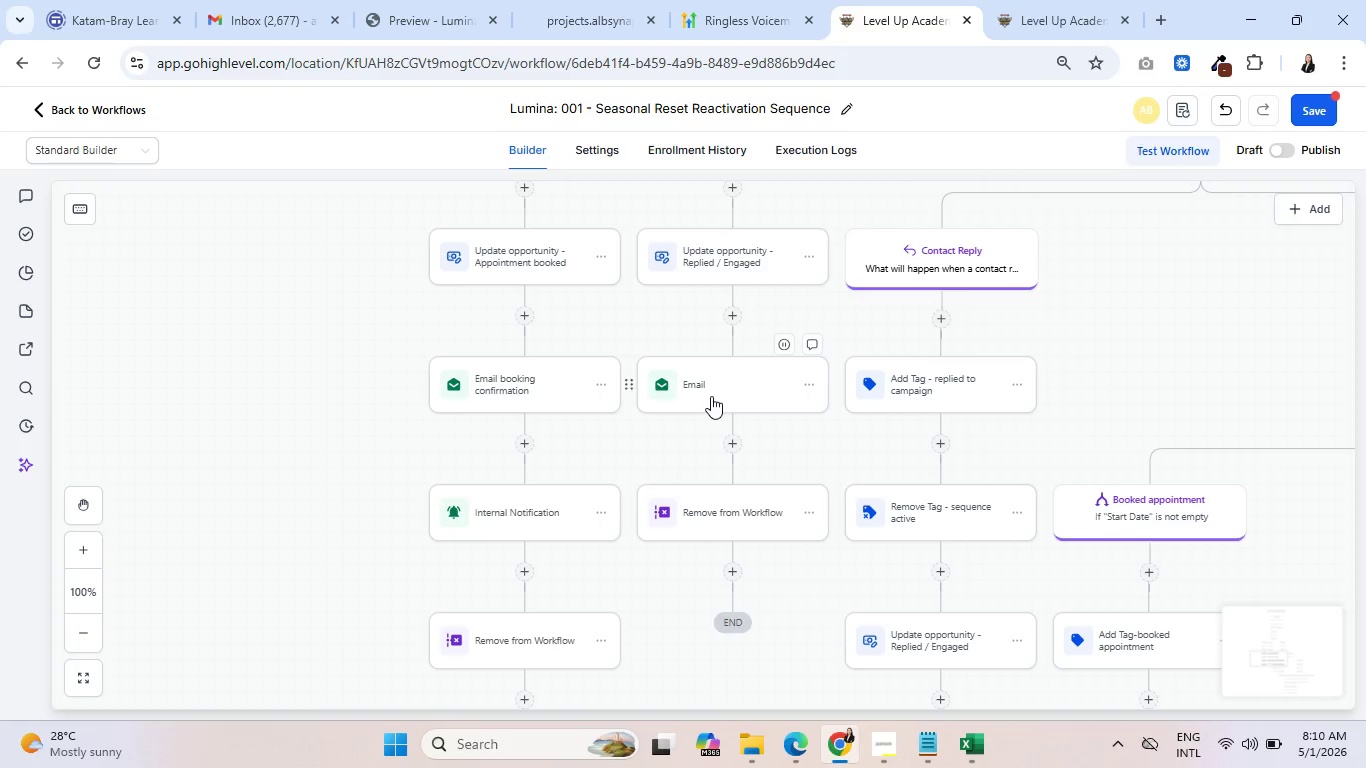 
left_click([711, 396])
 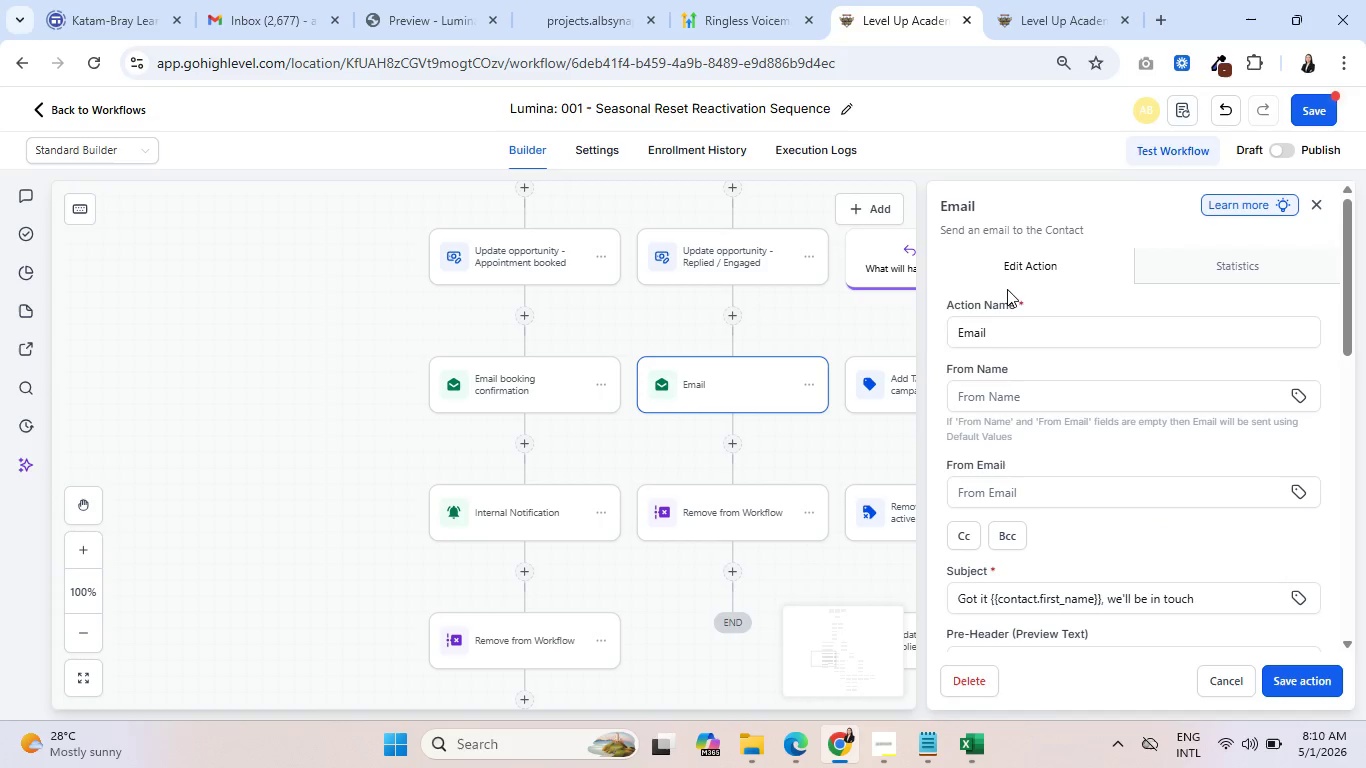 
left_click([1034, 345])
 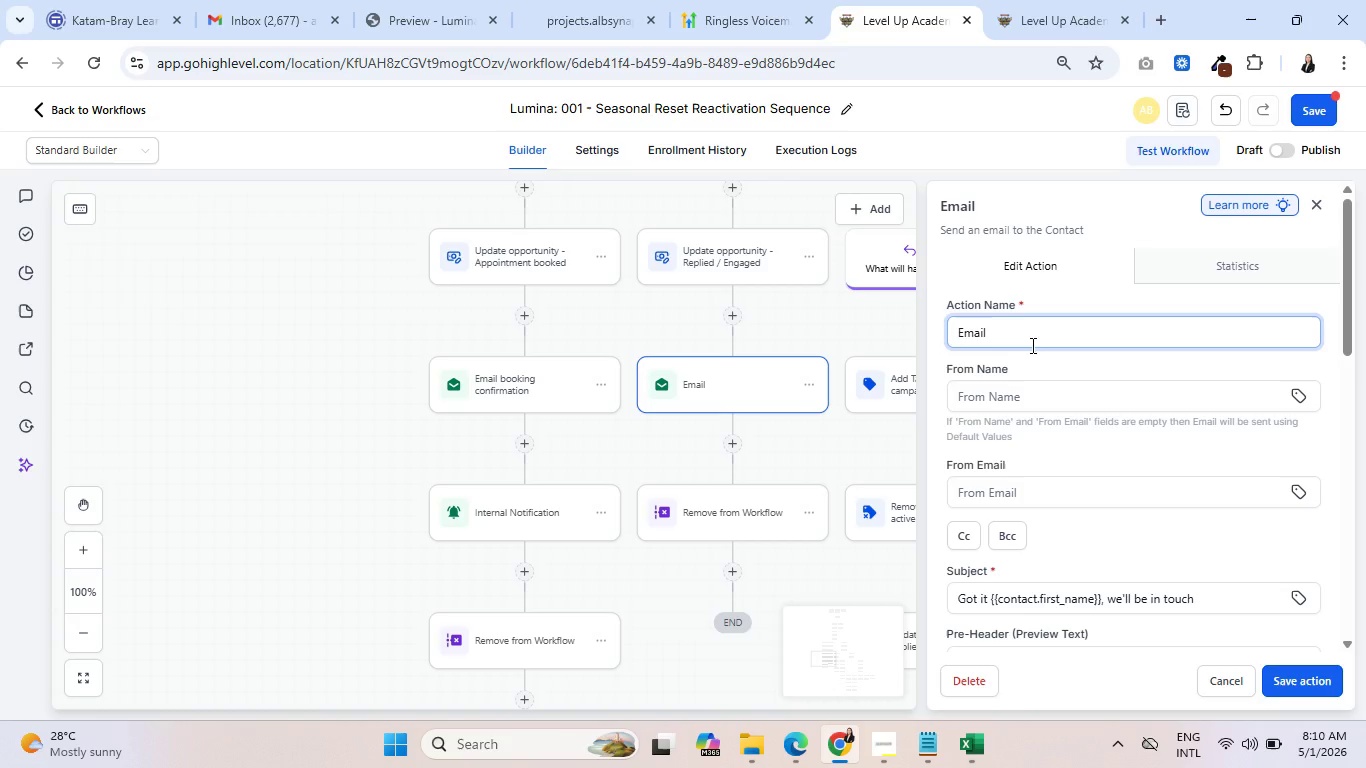 
type( e)
key(Backspace)
type(re)
 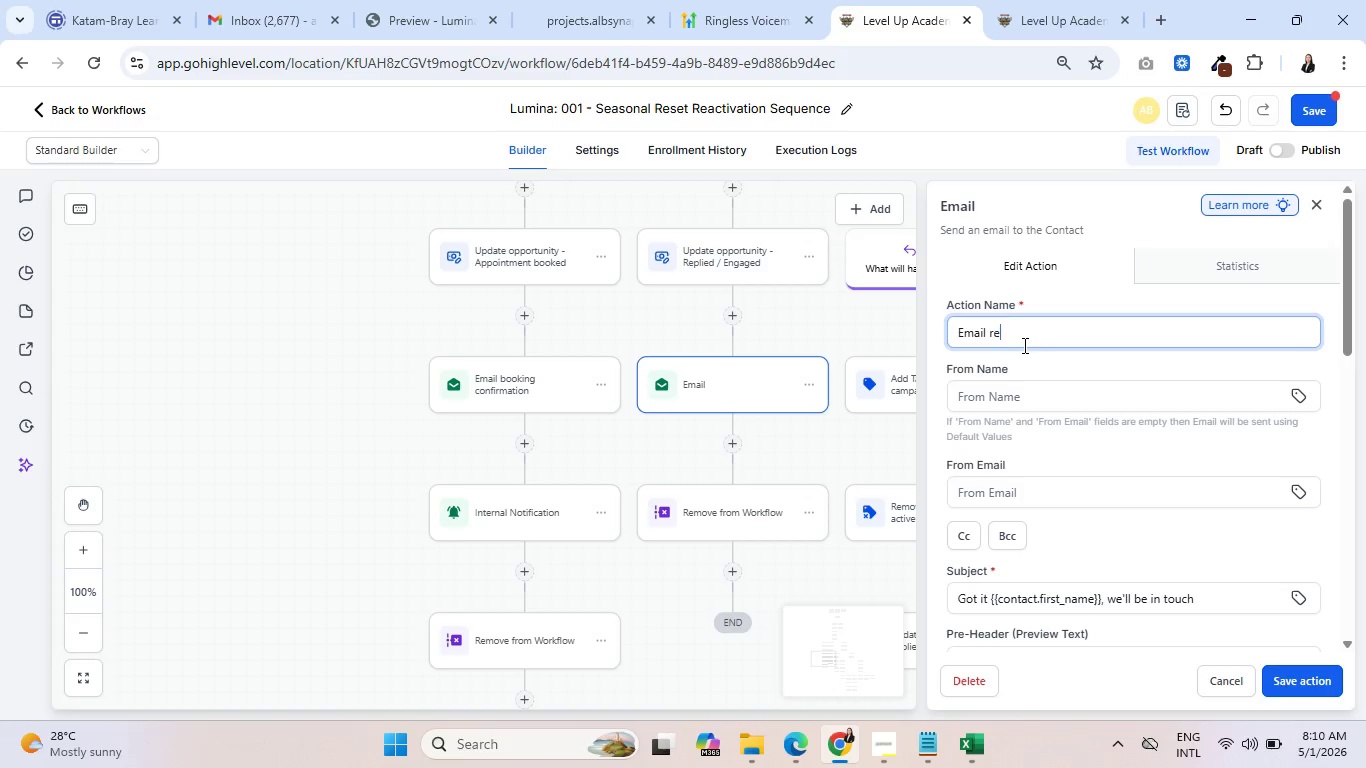 
type(ply)
 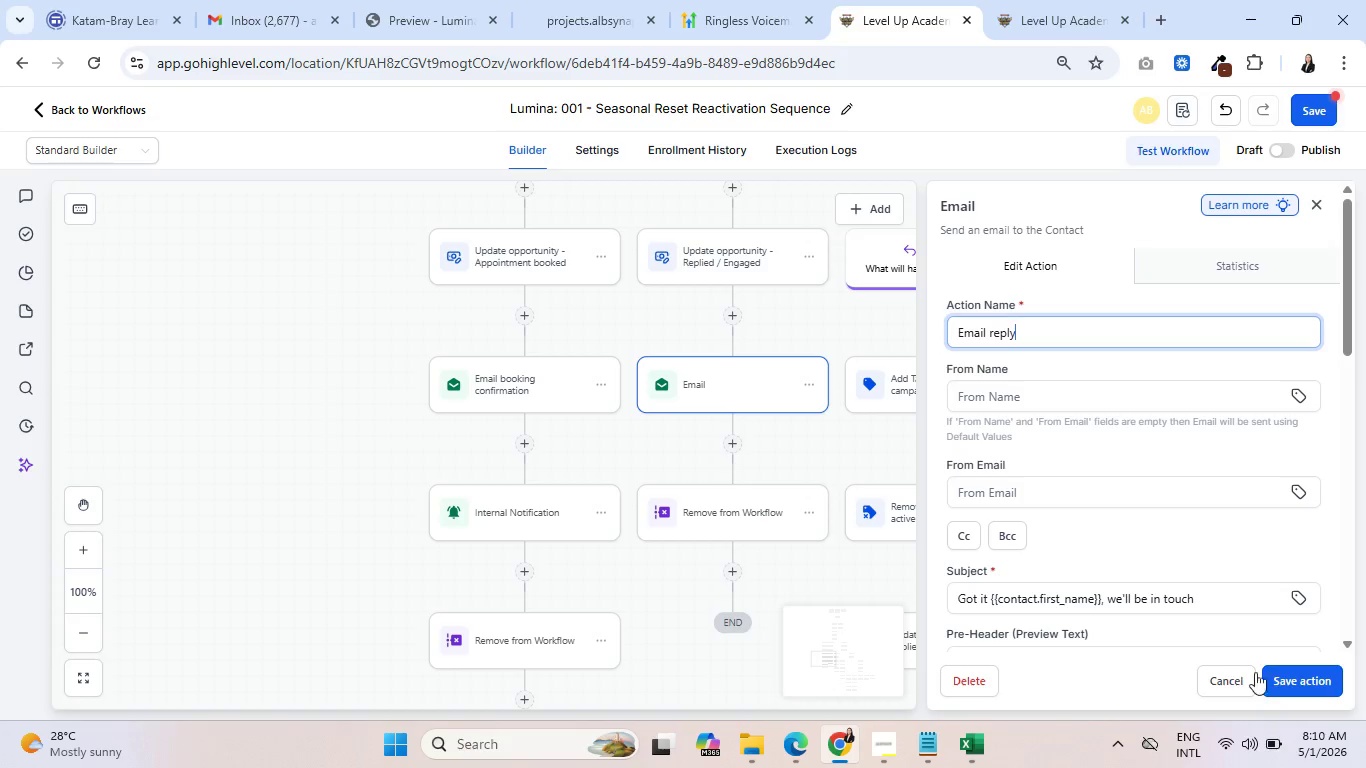 
left_click([1293, 683])
 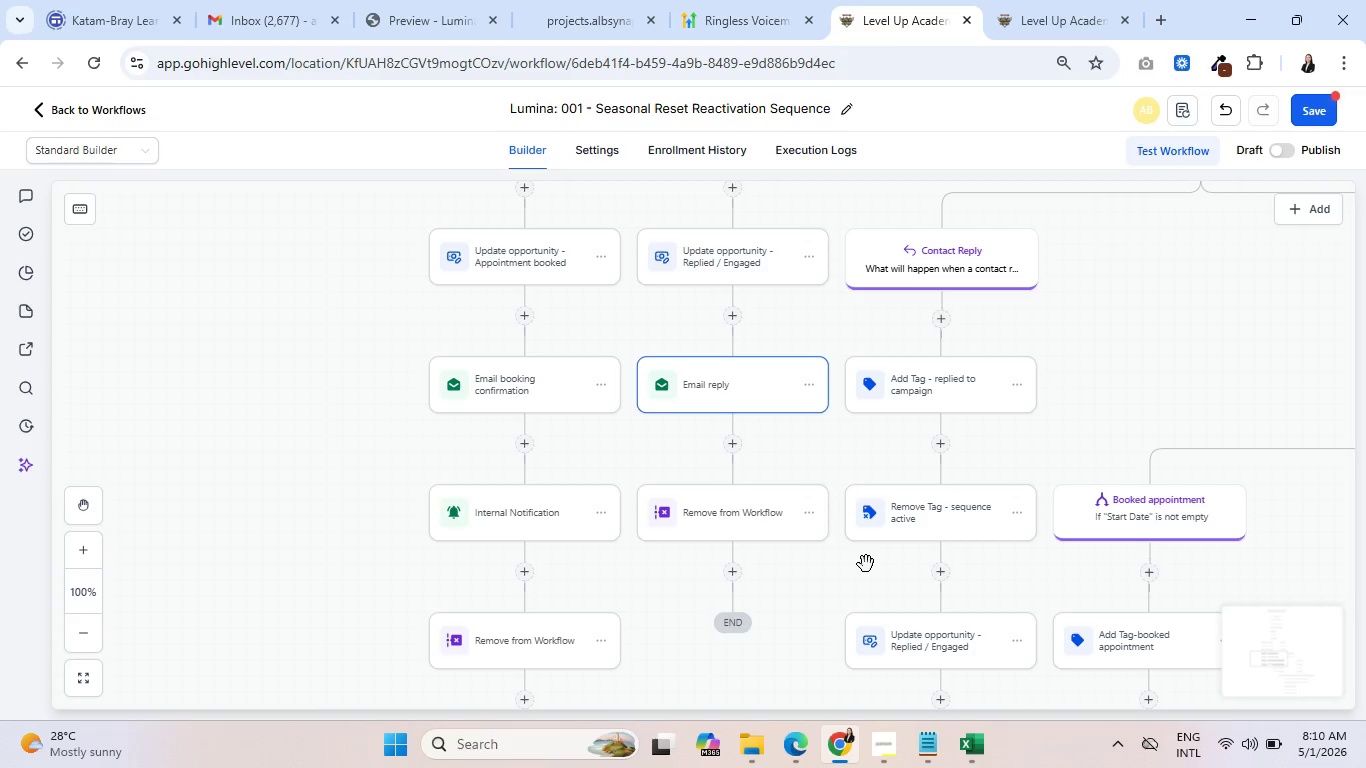 
wait(15.83)
 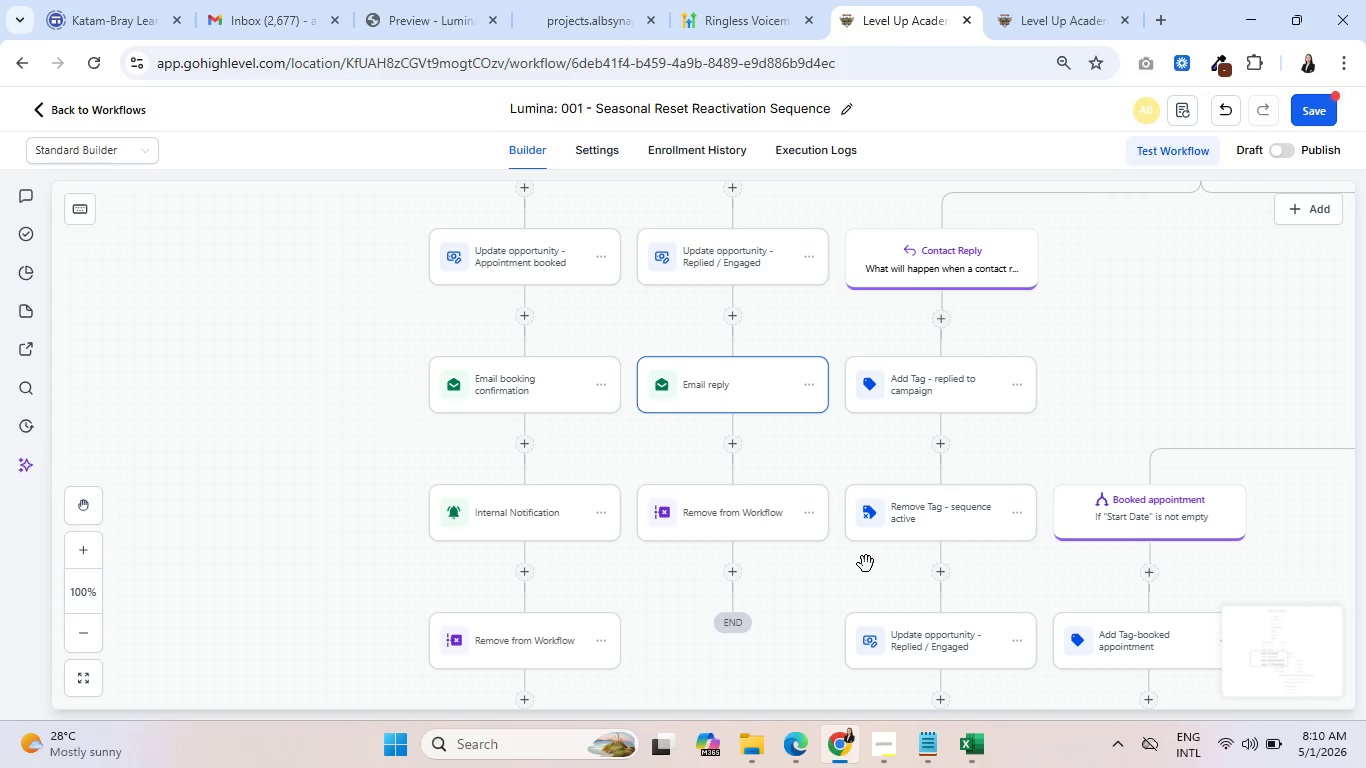 
left_click([731, 444])
 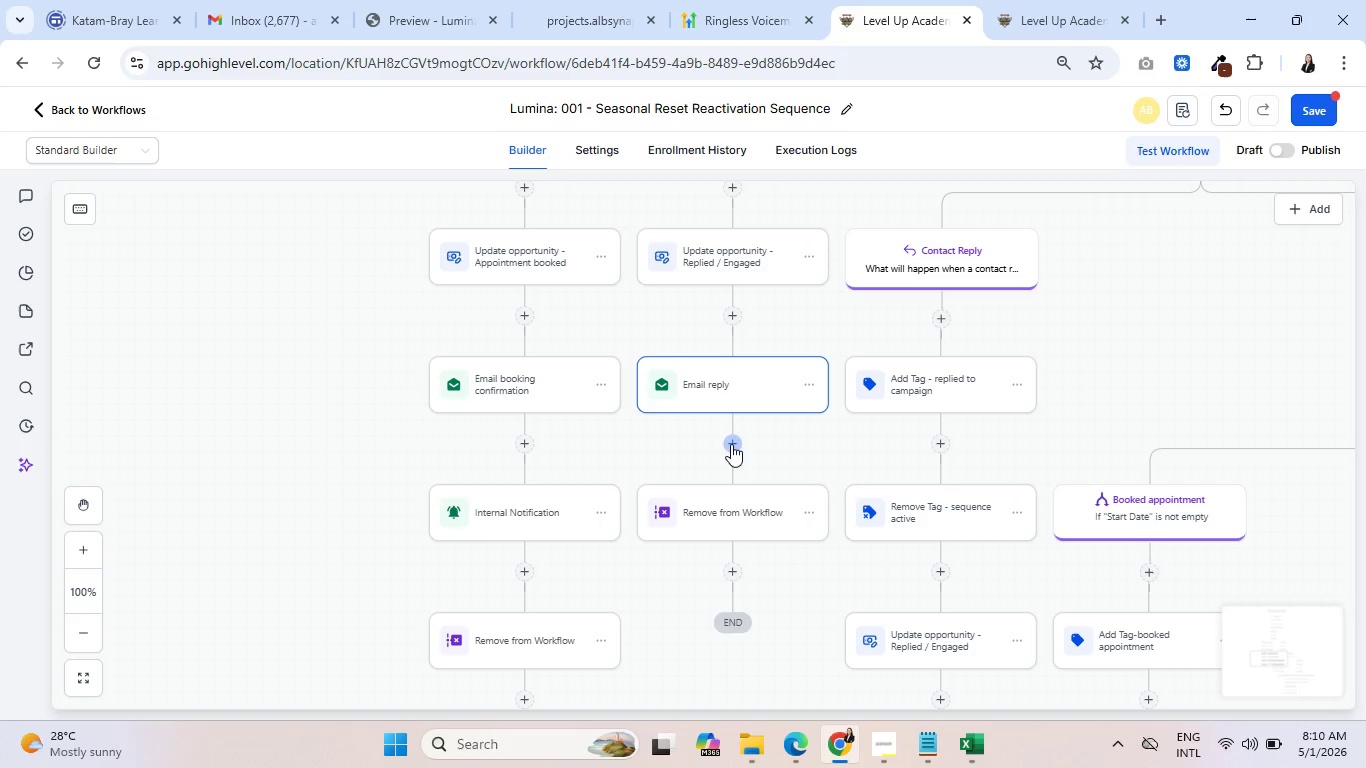 
mouse_move([1003, 416])
 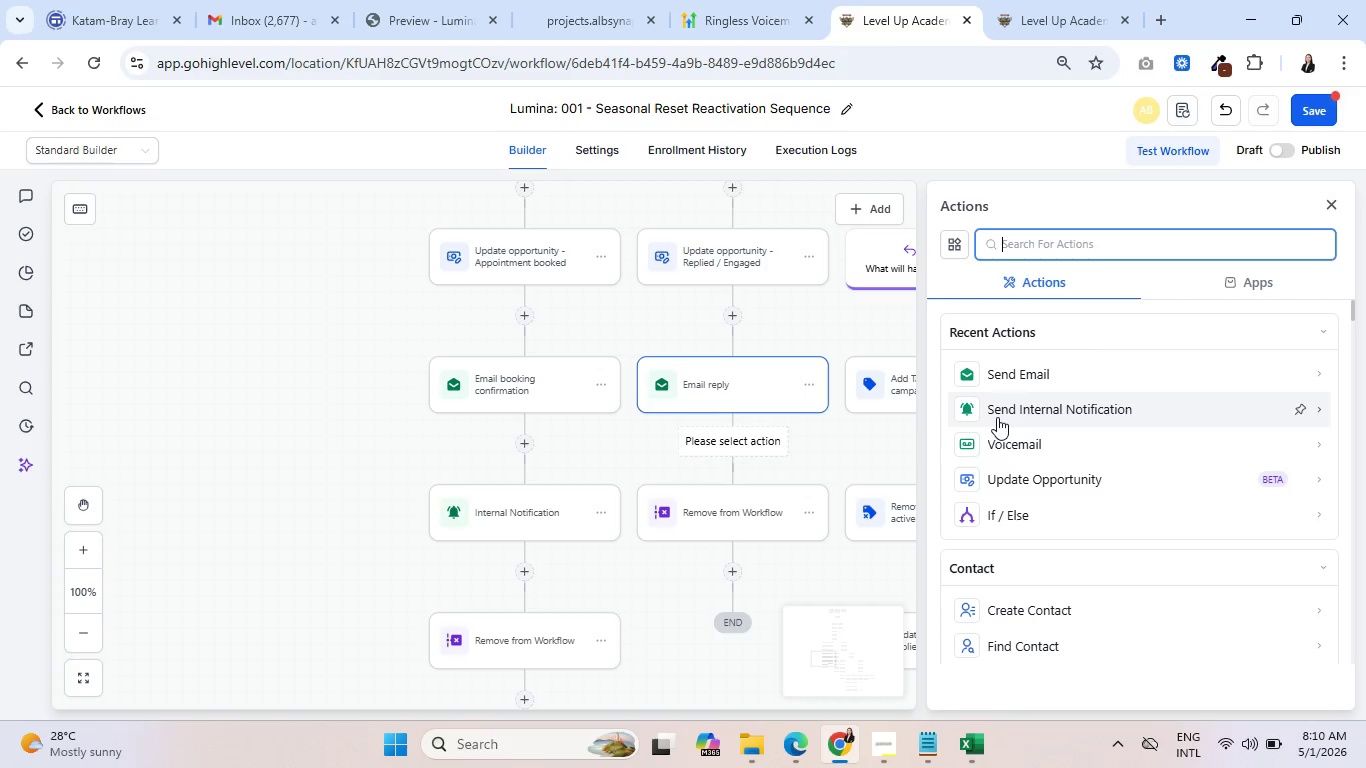 
left_click([1024, 410])
 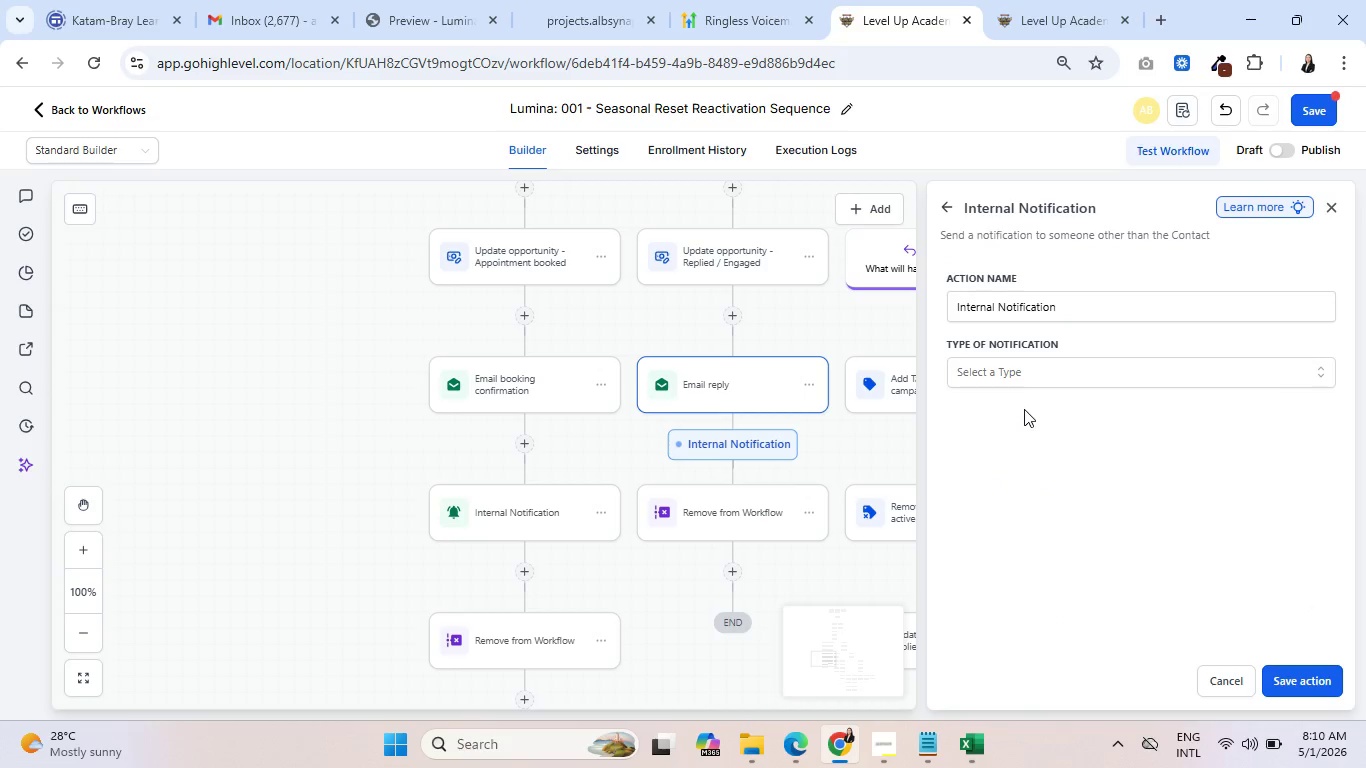 
left_click([1037, 371])
 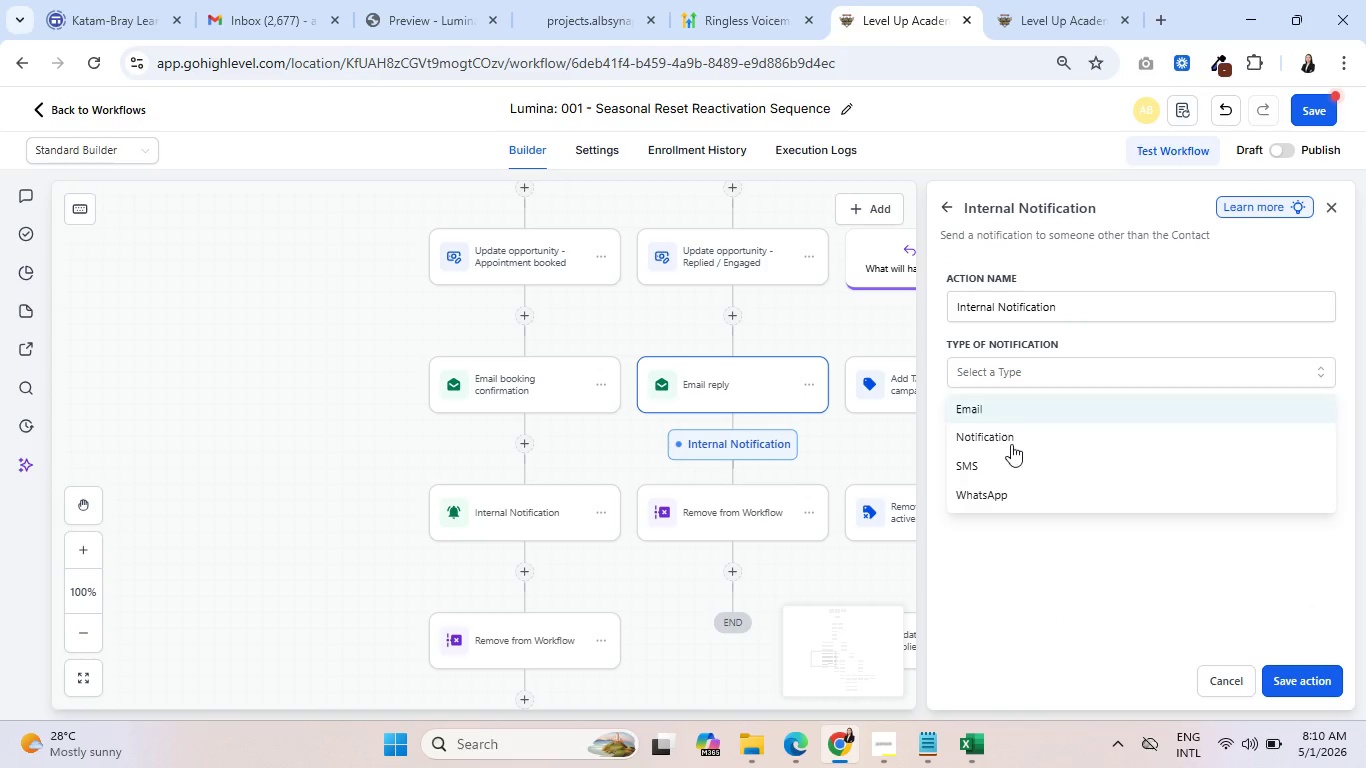 
left_click([1013, 443])
 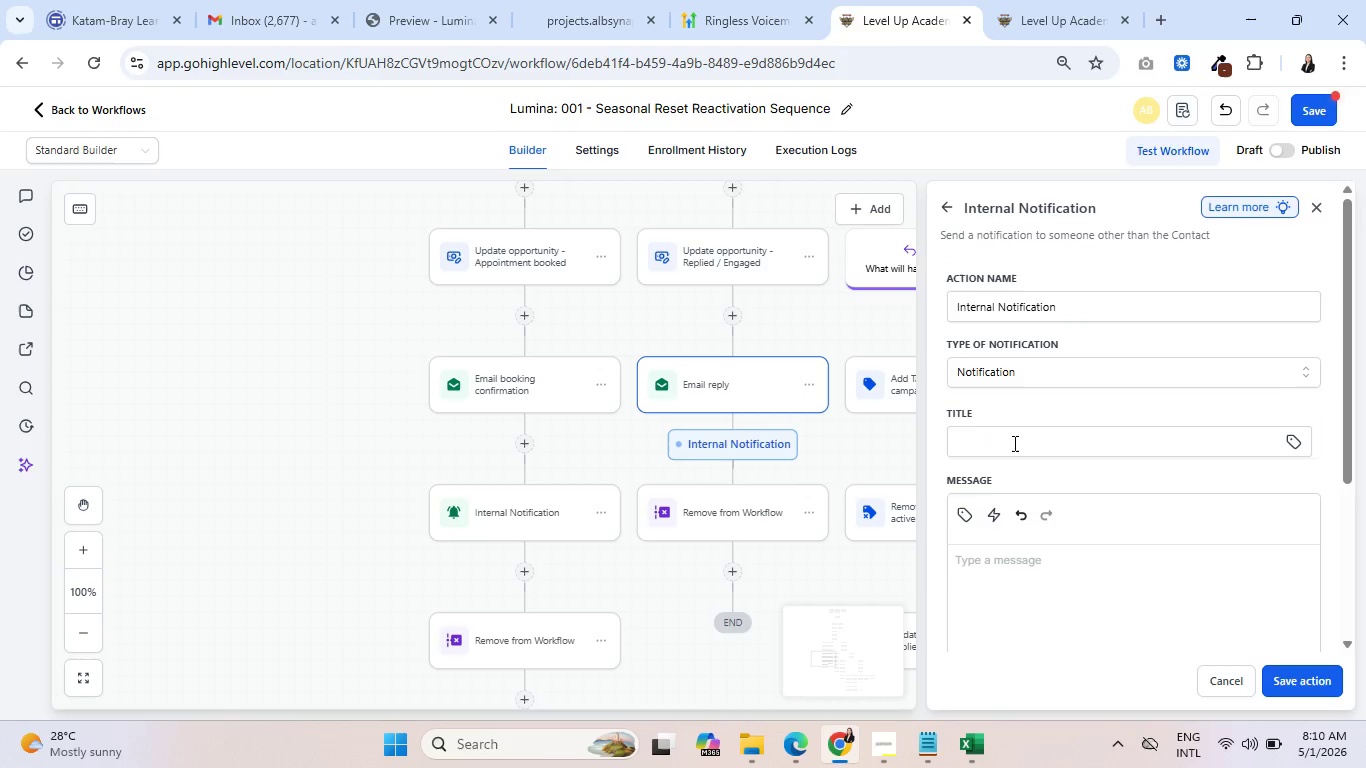 
left_click([1013, 443])
 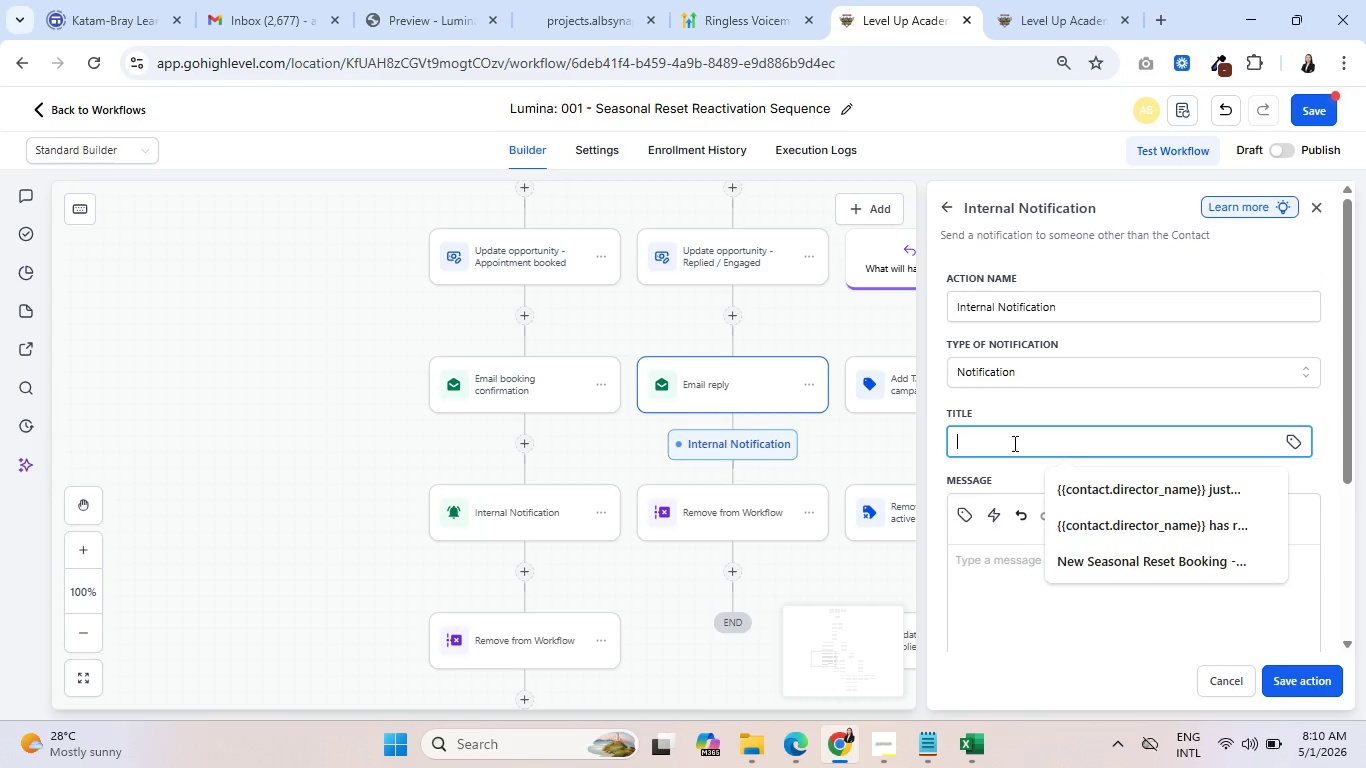 
wait(13.84)
 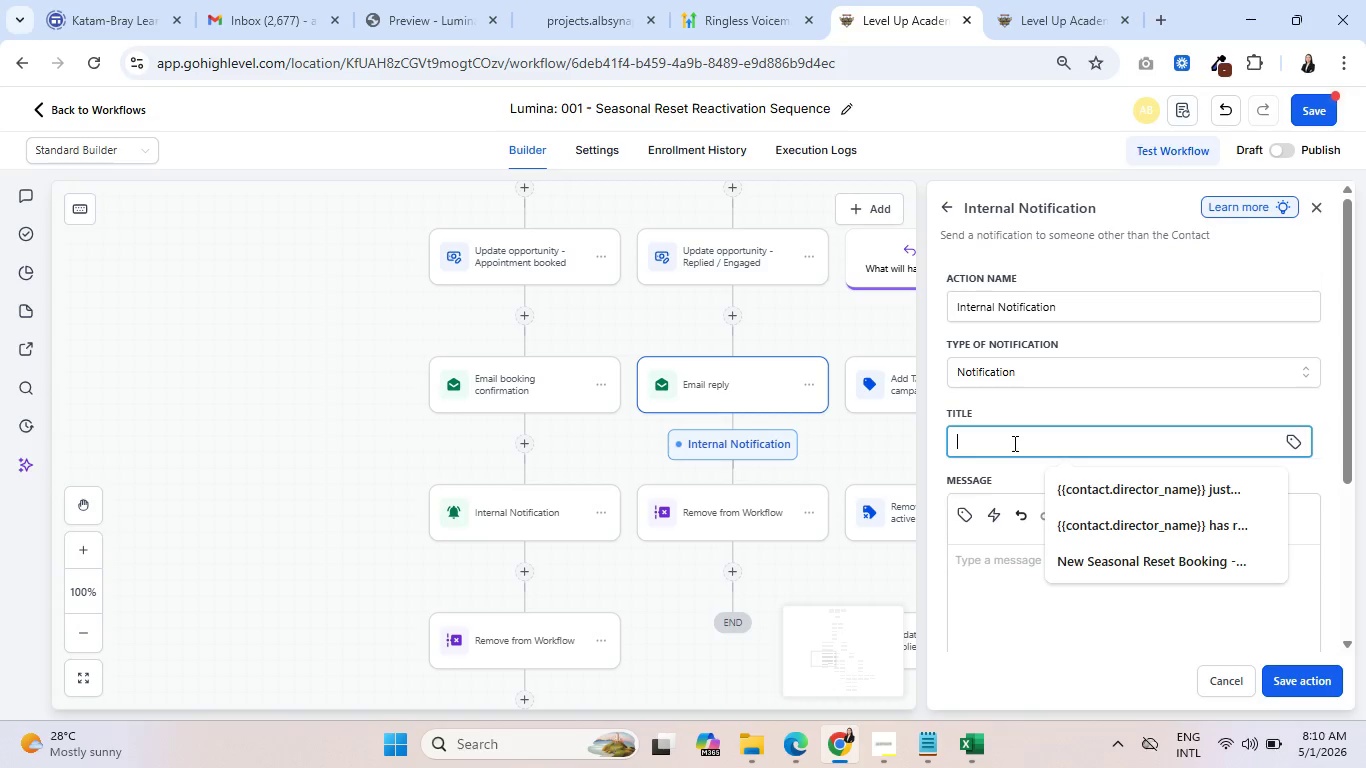 
left_click([1017, 373])
 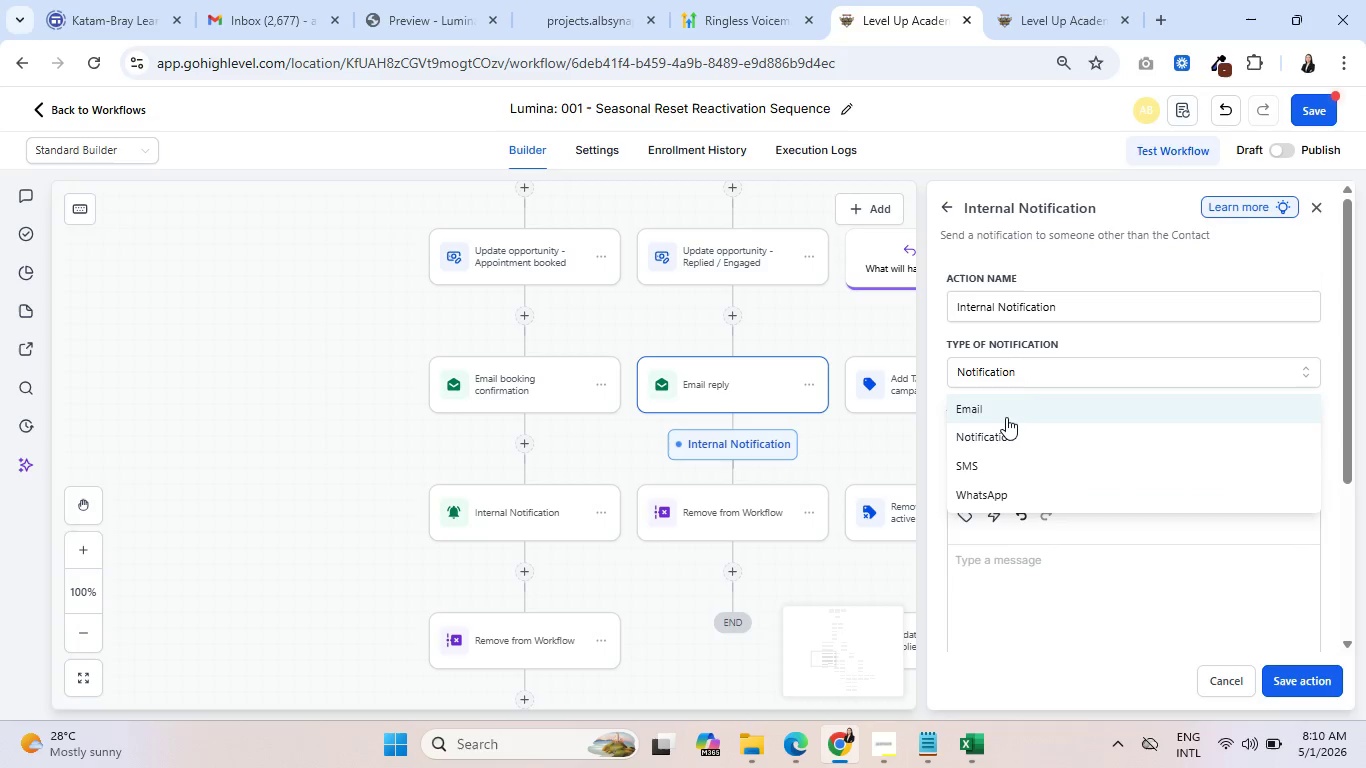 
left_click([1006, 417])
 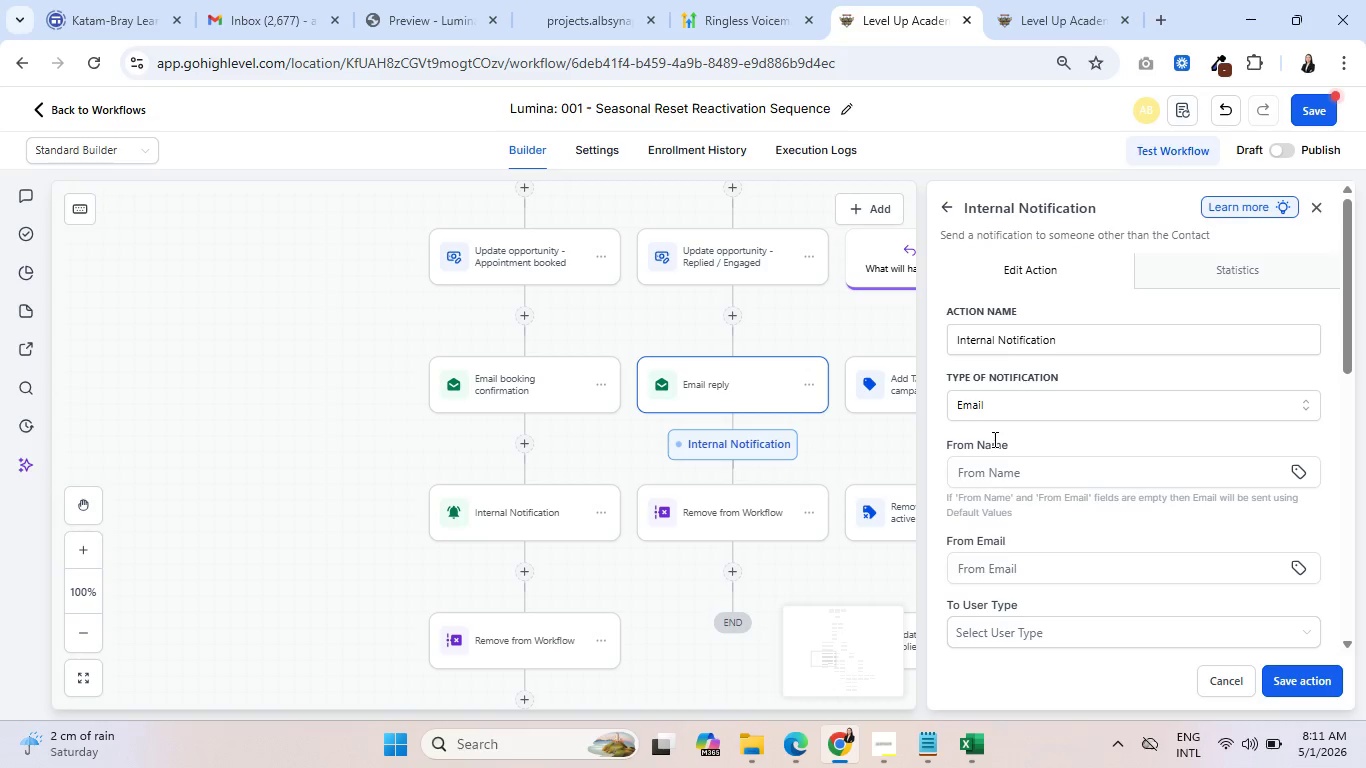 
wait(55.62)
 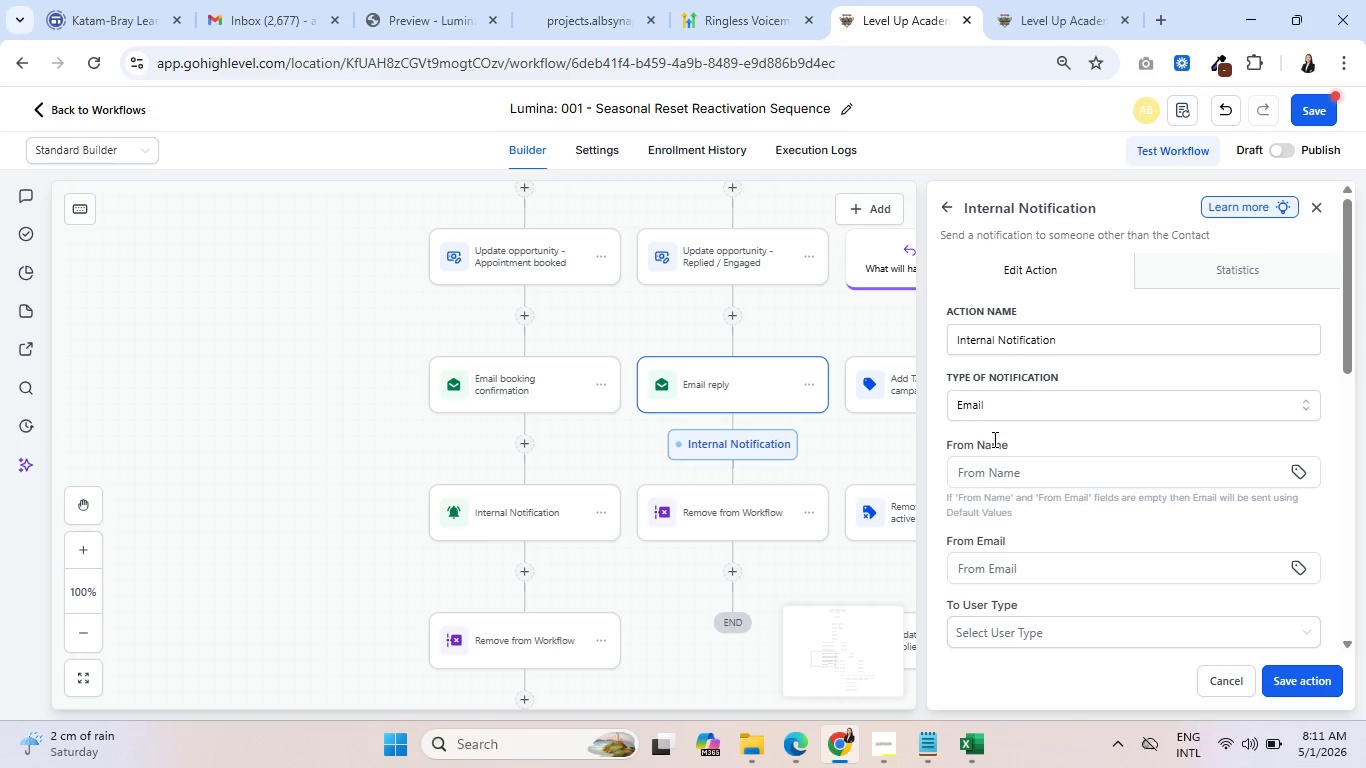 
key(Control+ControlLeft)
 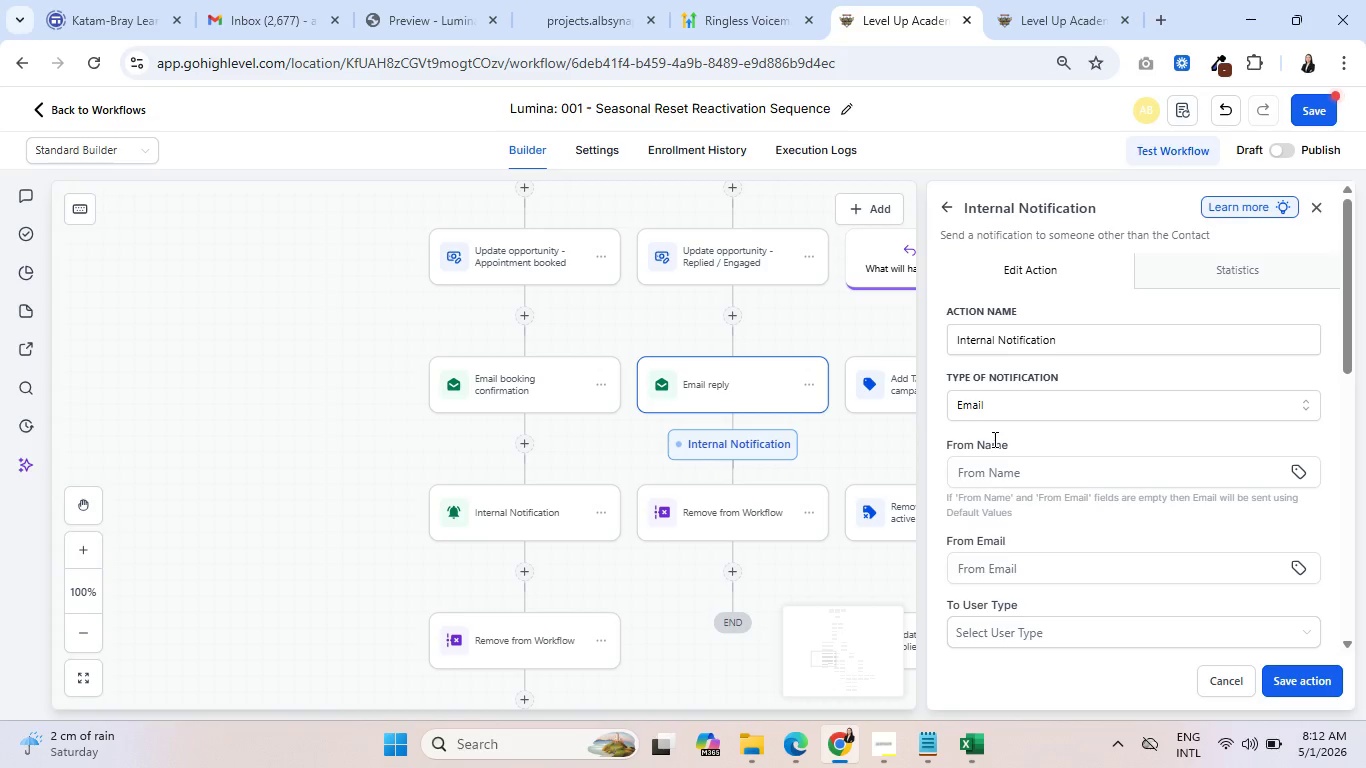 
wait(44.0)
 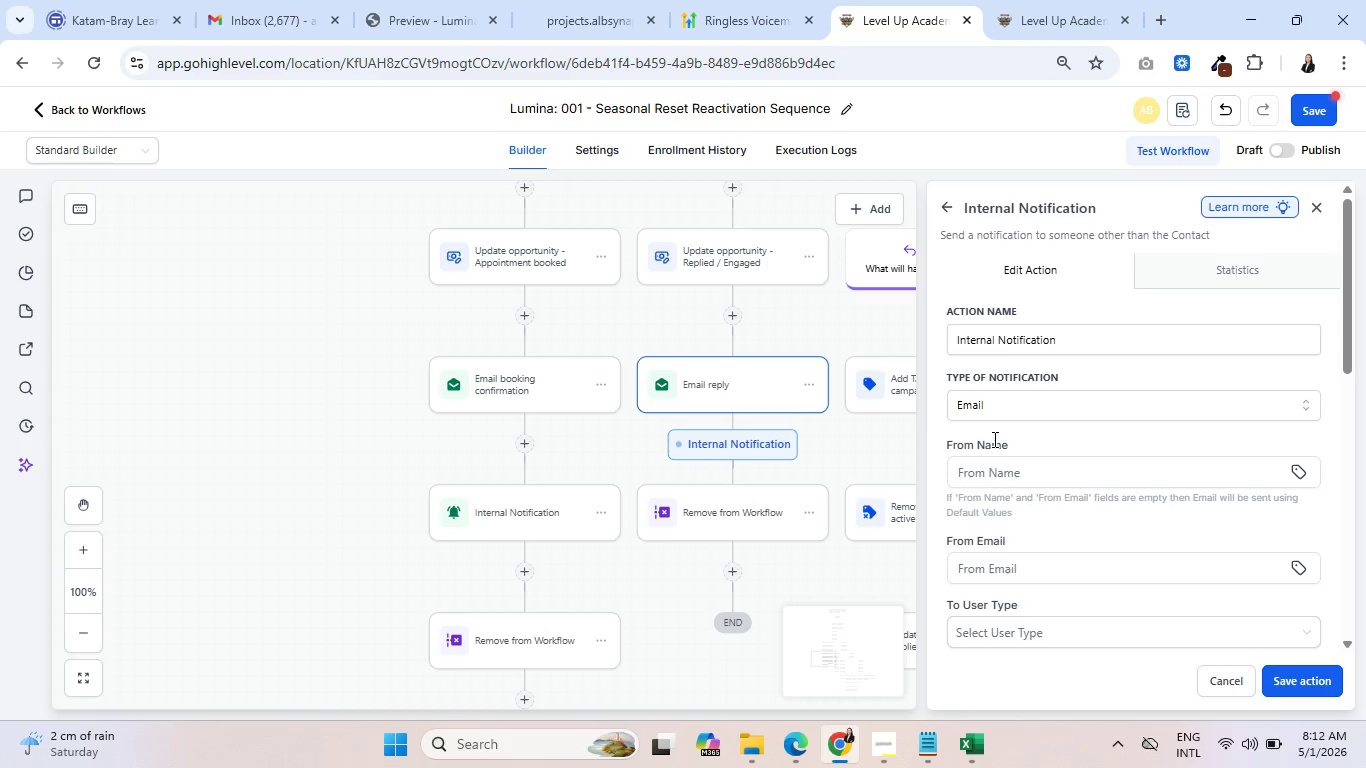 
scroll: coordinate [1012, 487], scroll_direction: down, amount: 3.0
 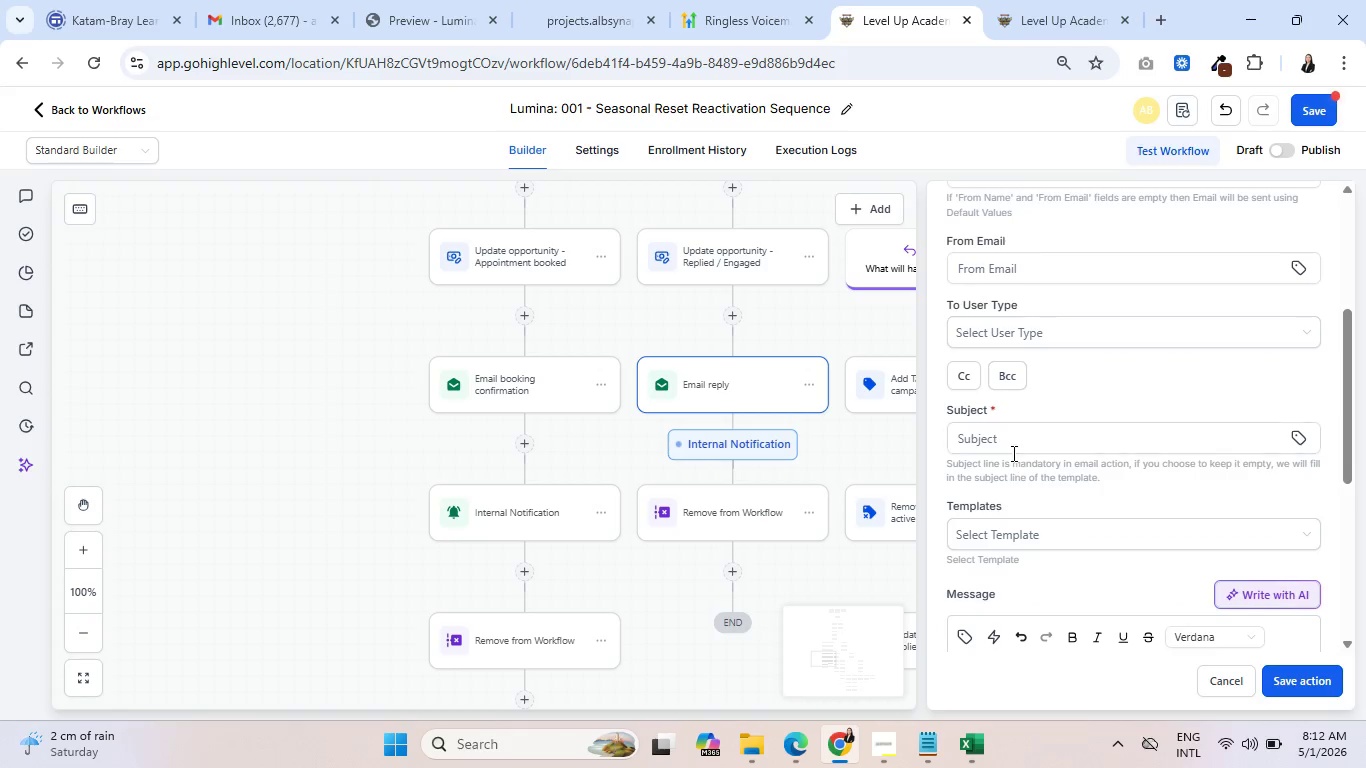 
left_click([1012, 453])
 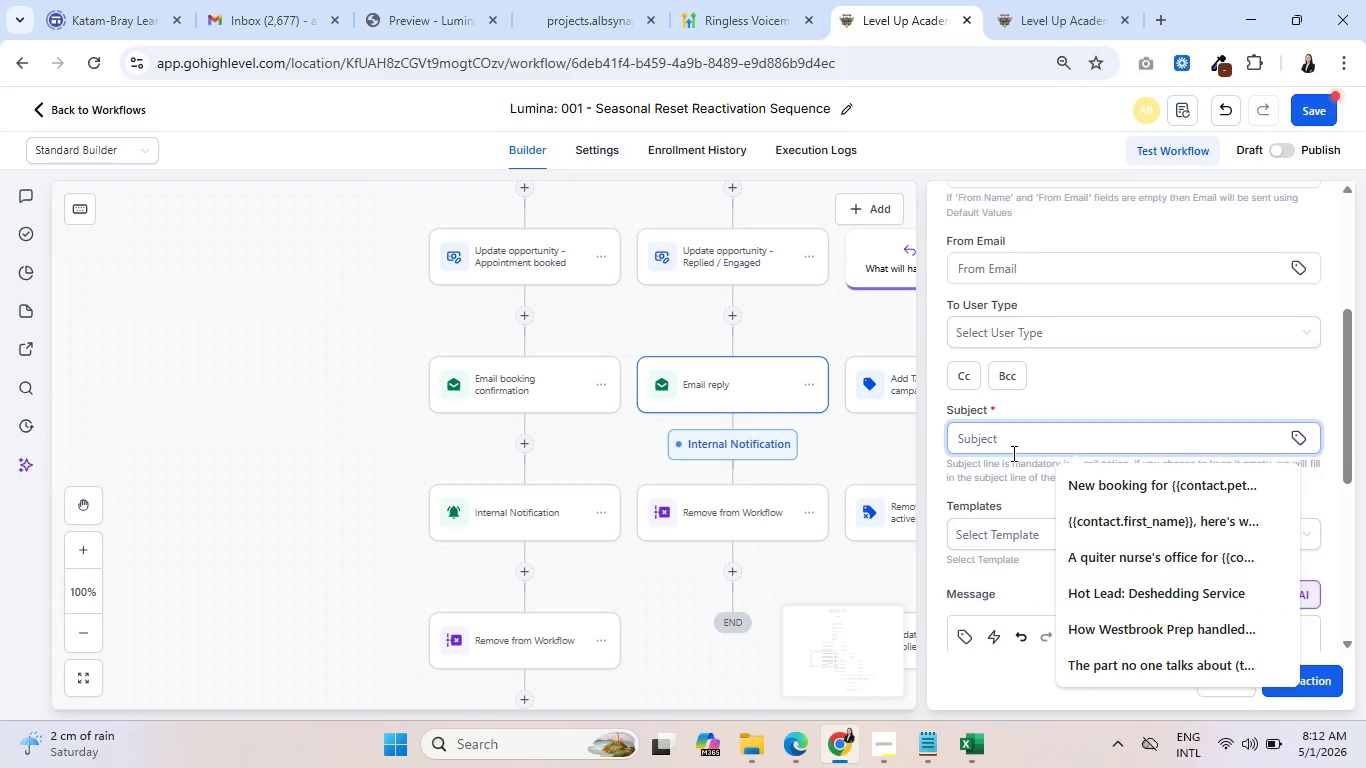 
type(Lead Replied)
 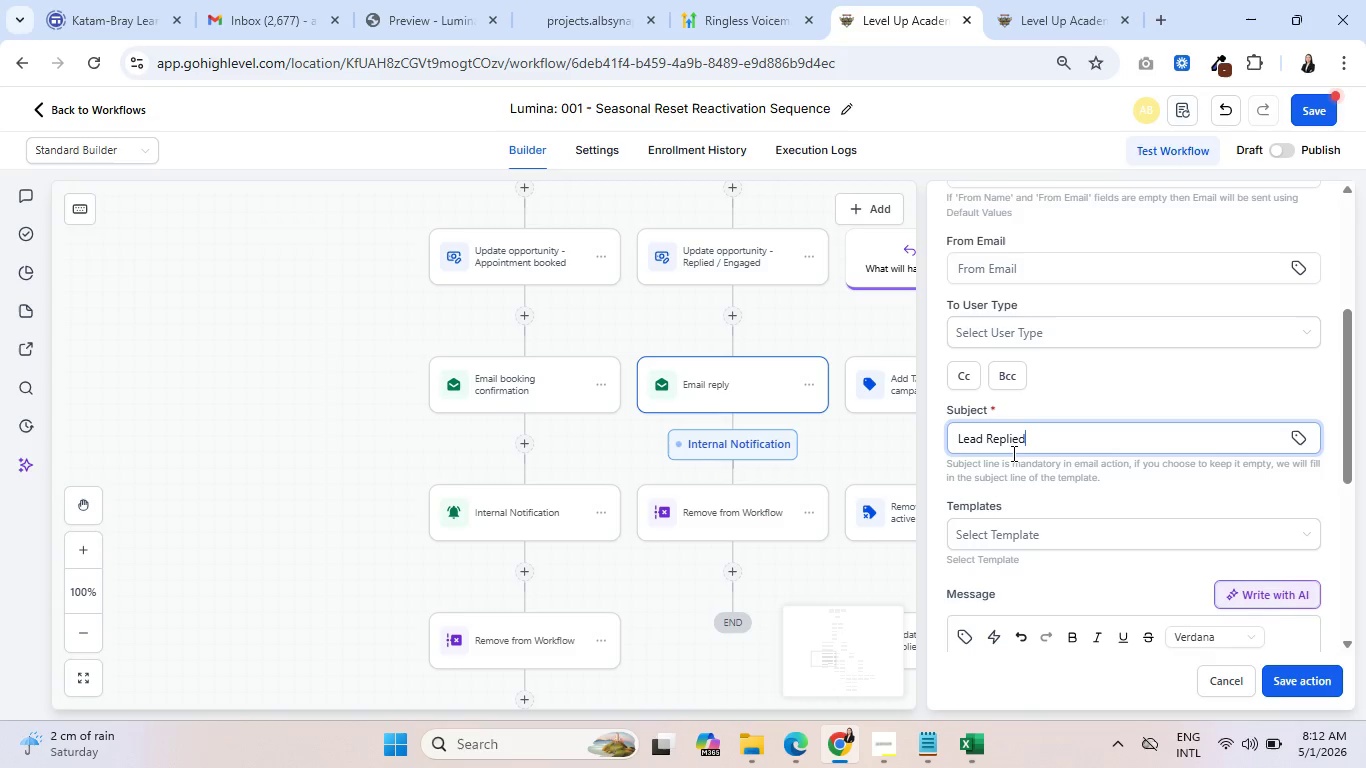 
key(Shift+ShiftRight)
 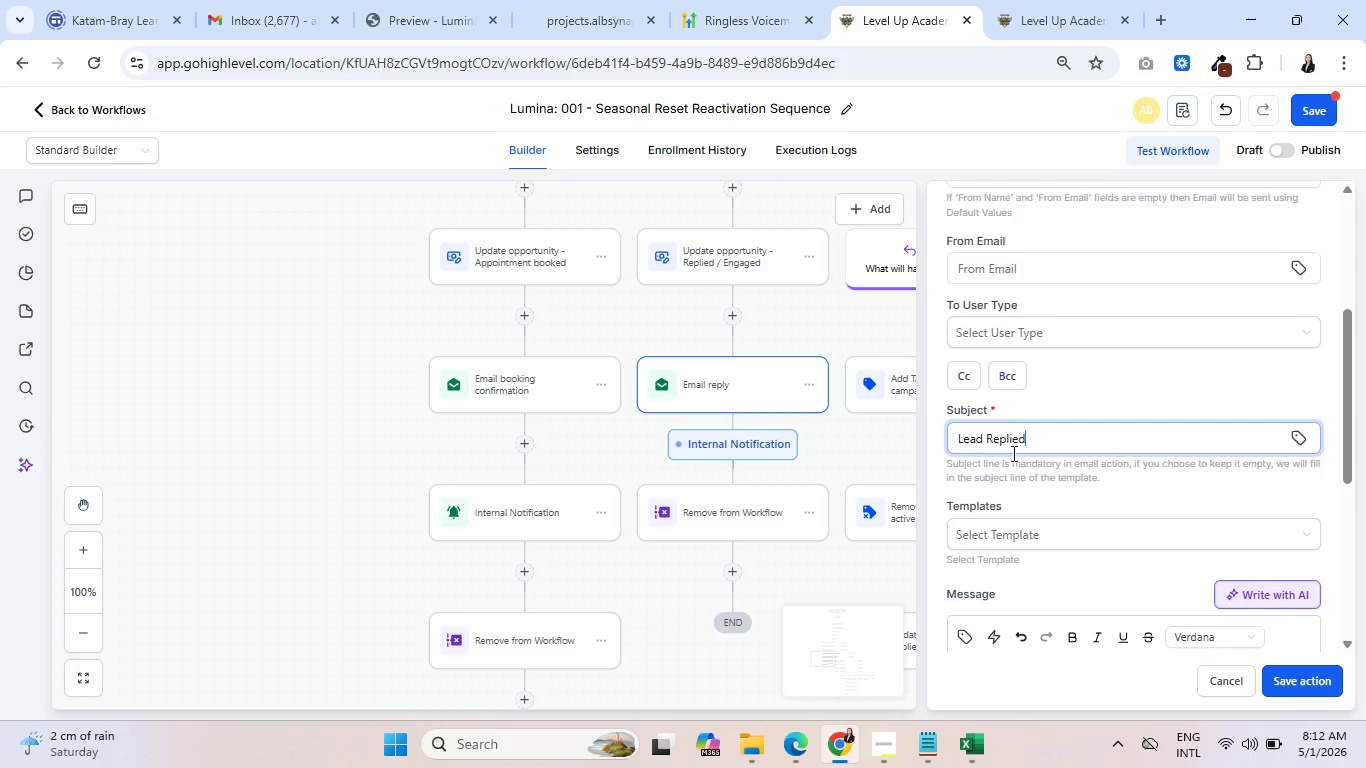 
key(Shift+Semicolon)
 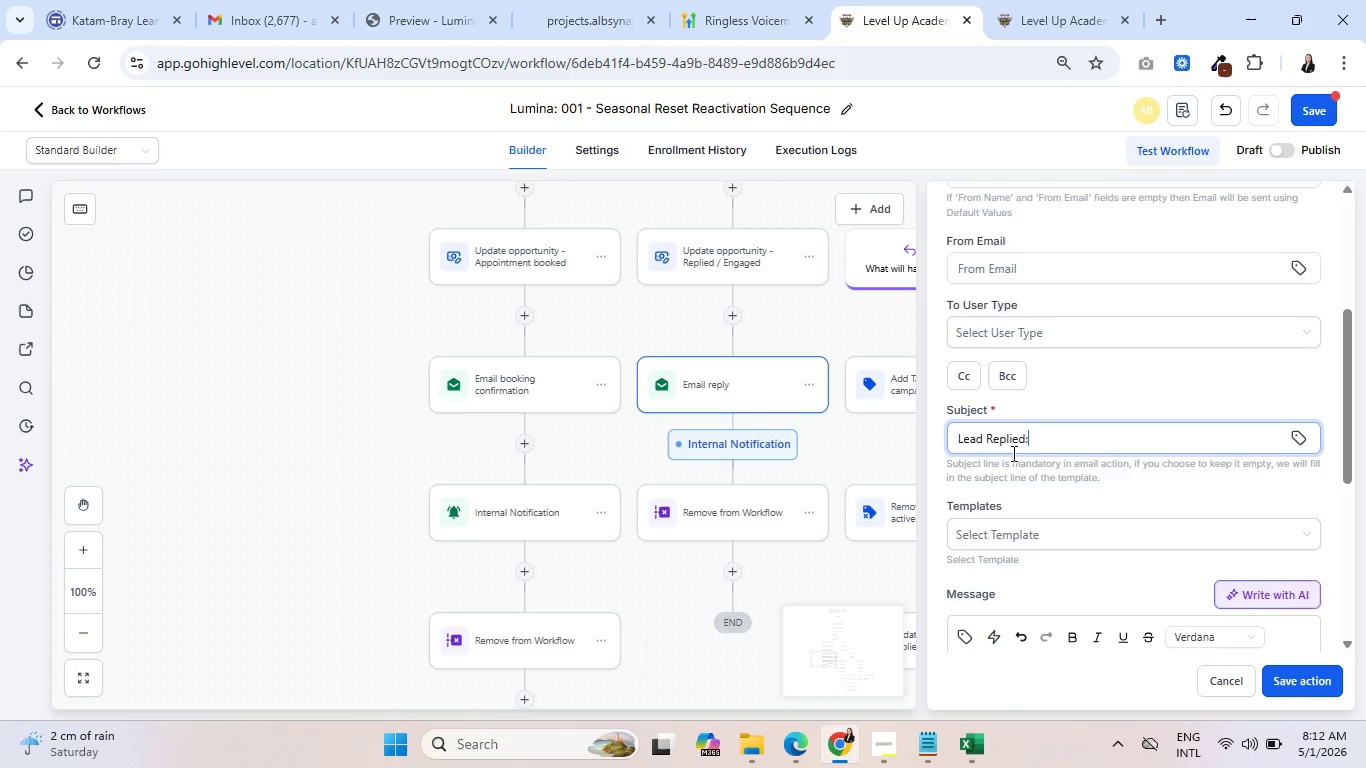 
key(Space)
 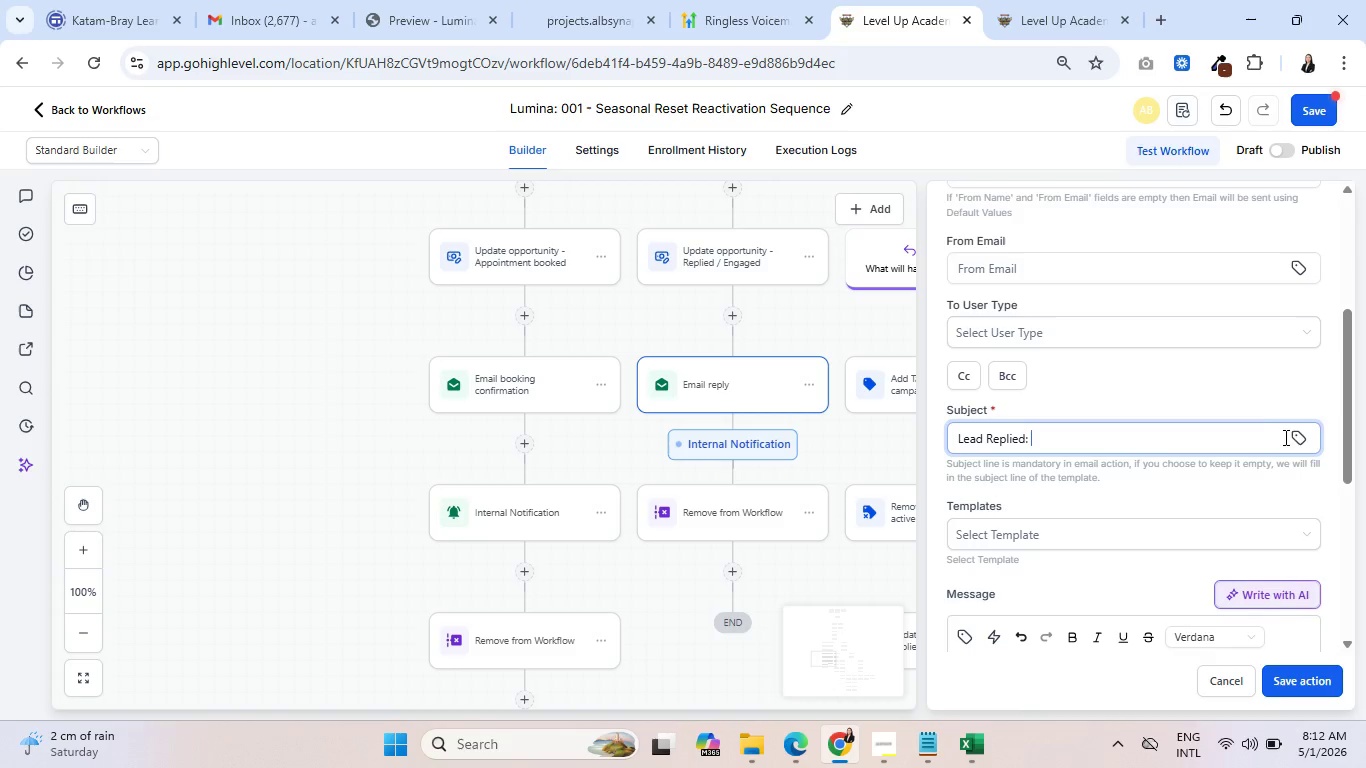 
left_click([1303, 443])
 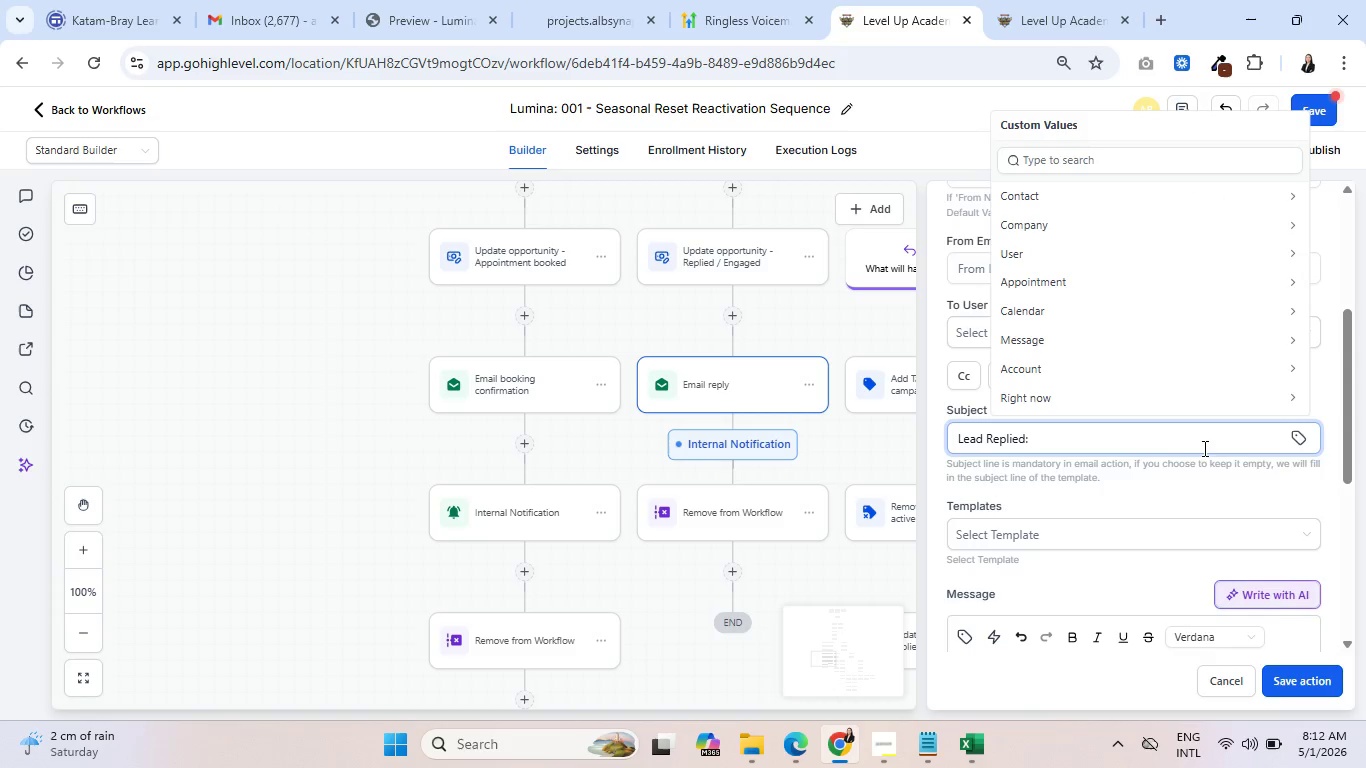 
wait(5.75)
 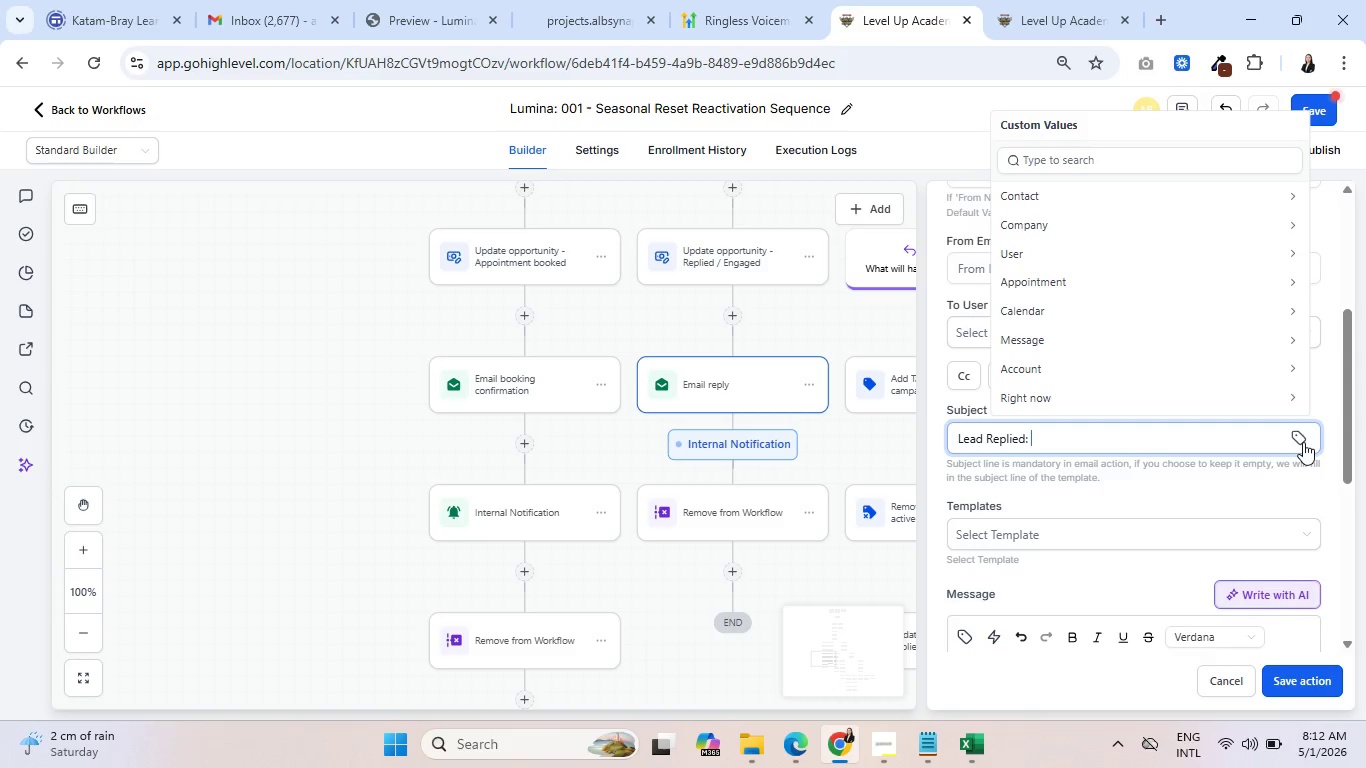 
left_click([1084, 247])
 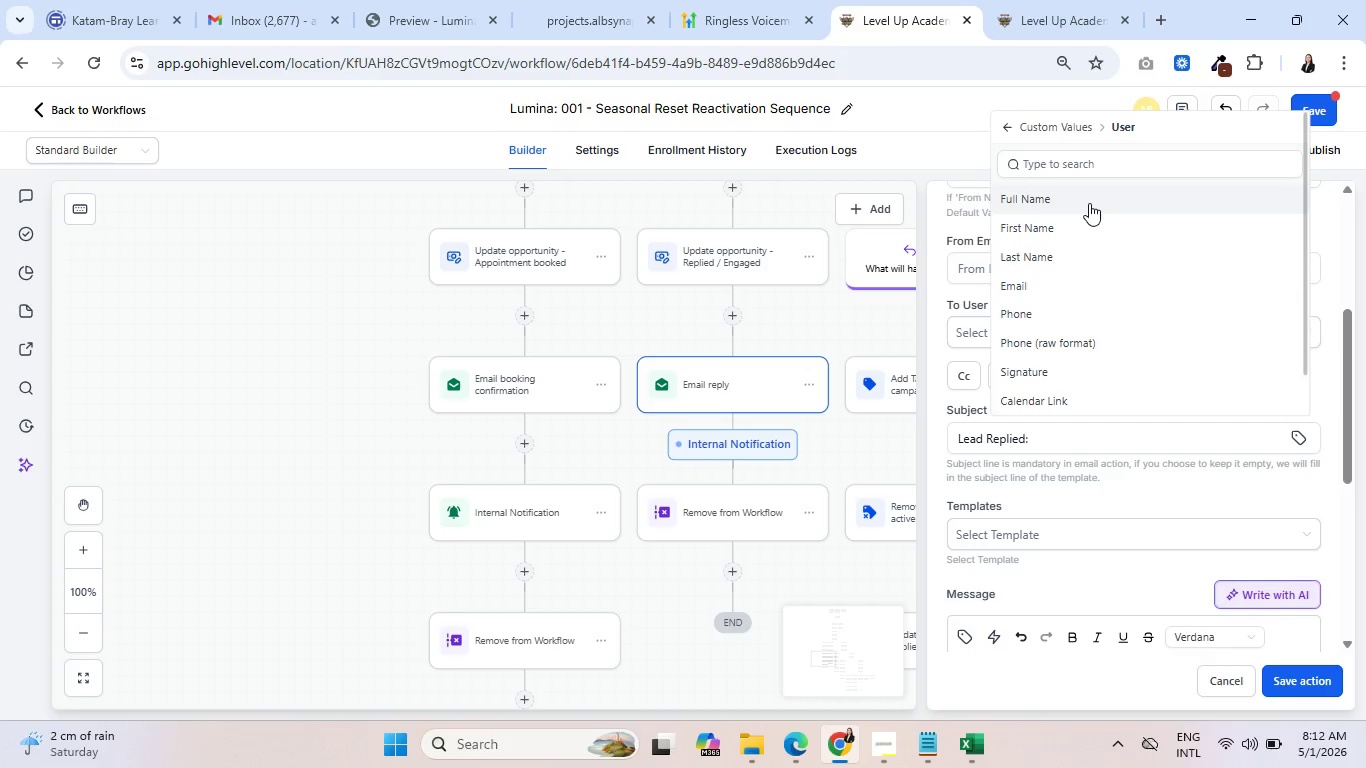 
left_click([1089, 203])
 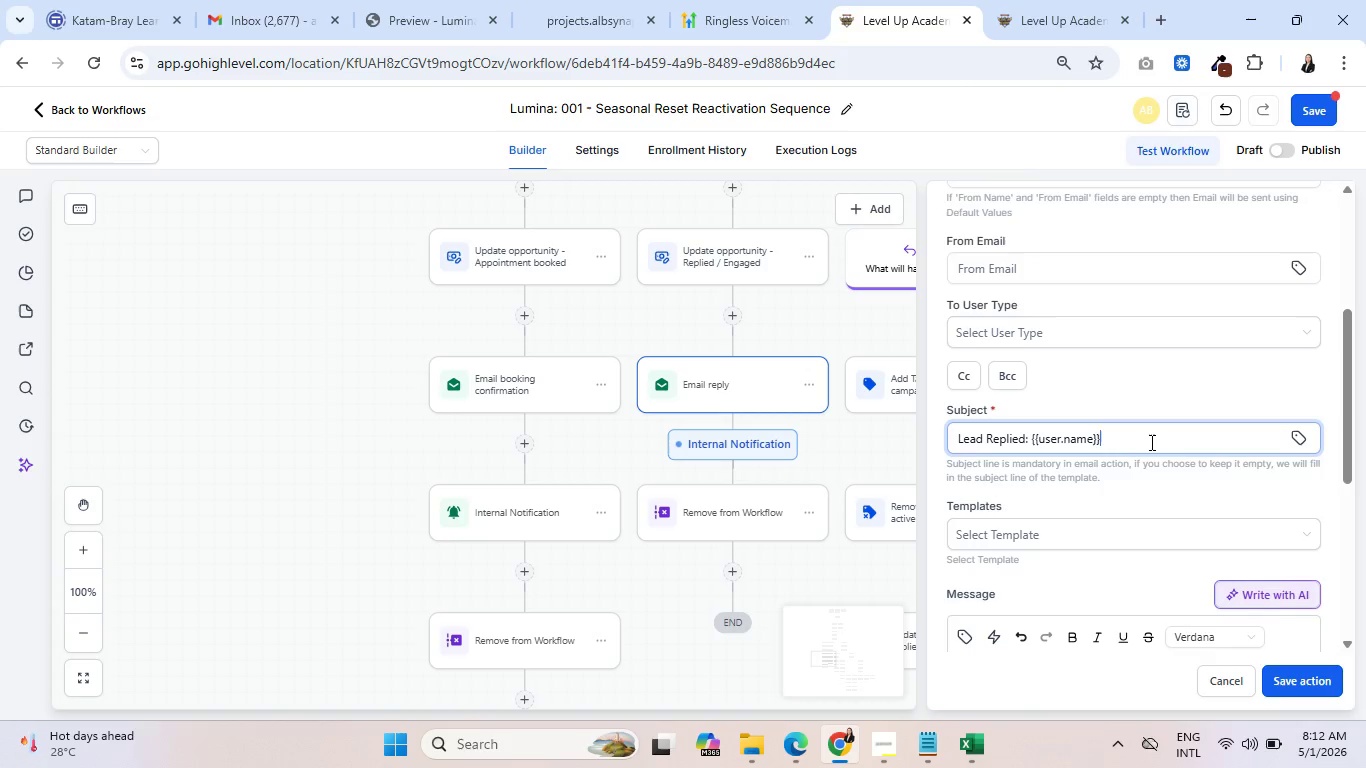 
key(Space)
 